 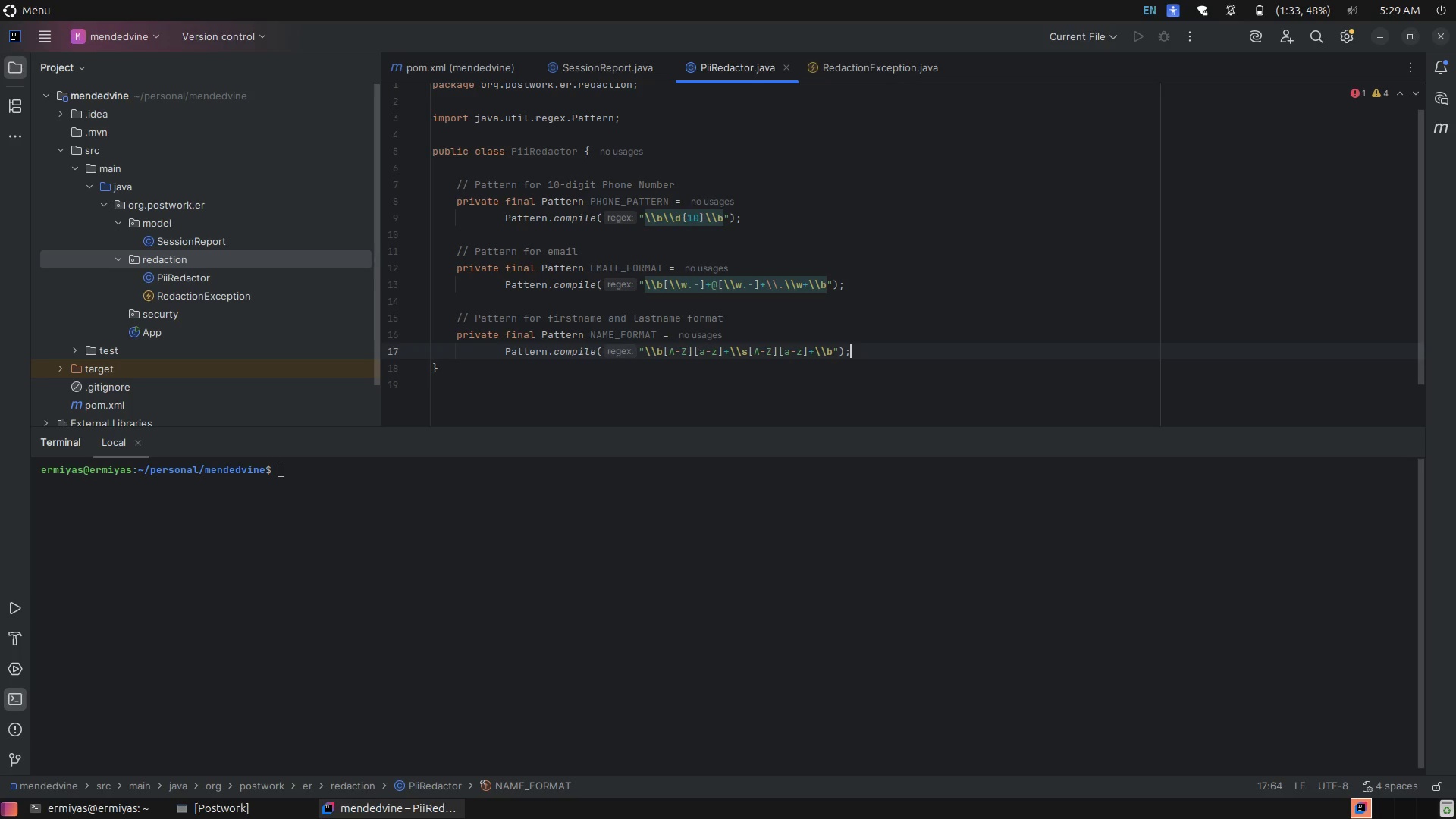 
key(Enter)
 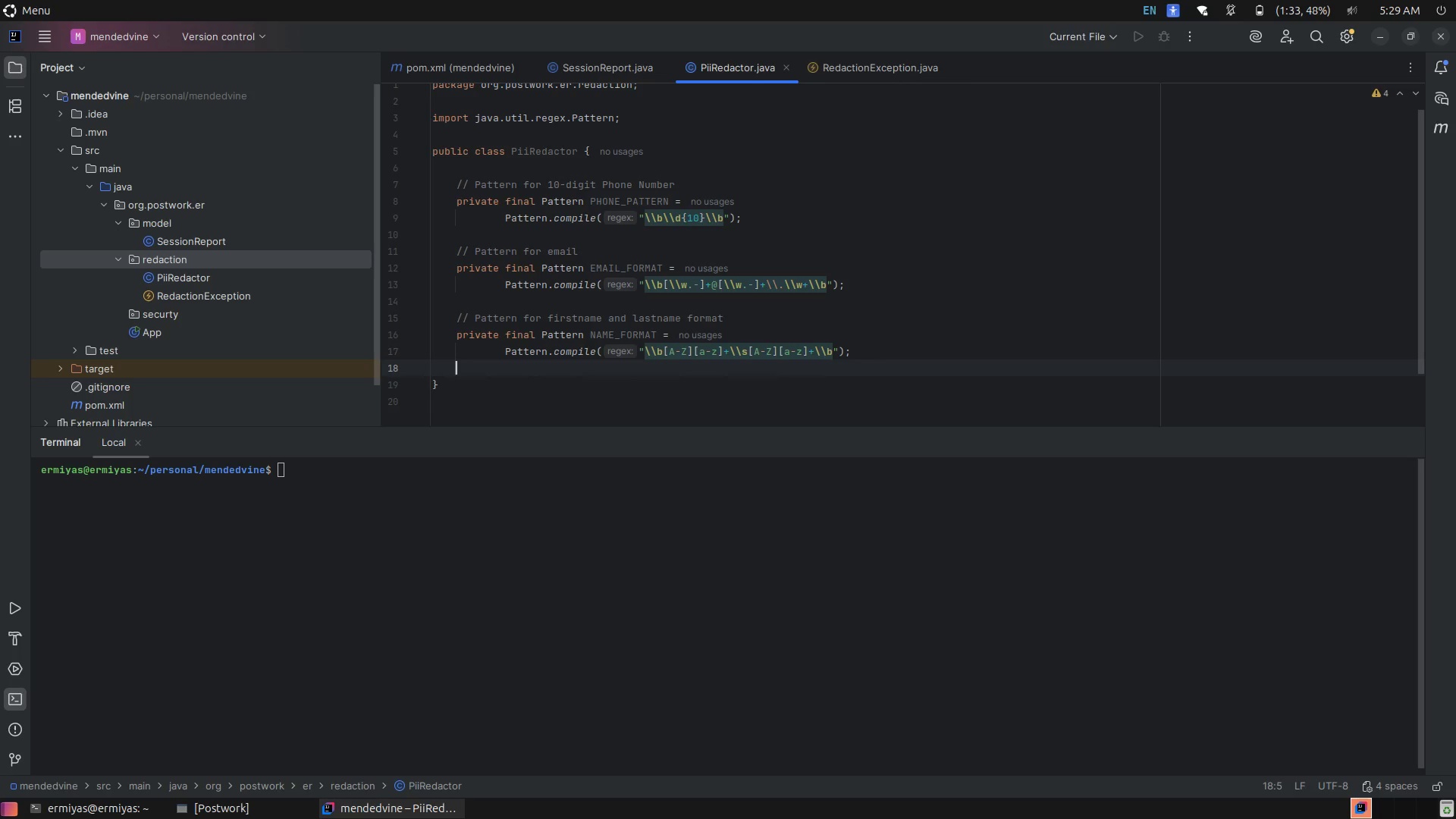 
wait(5.78)
 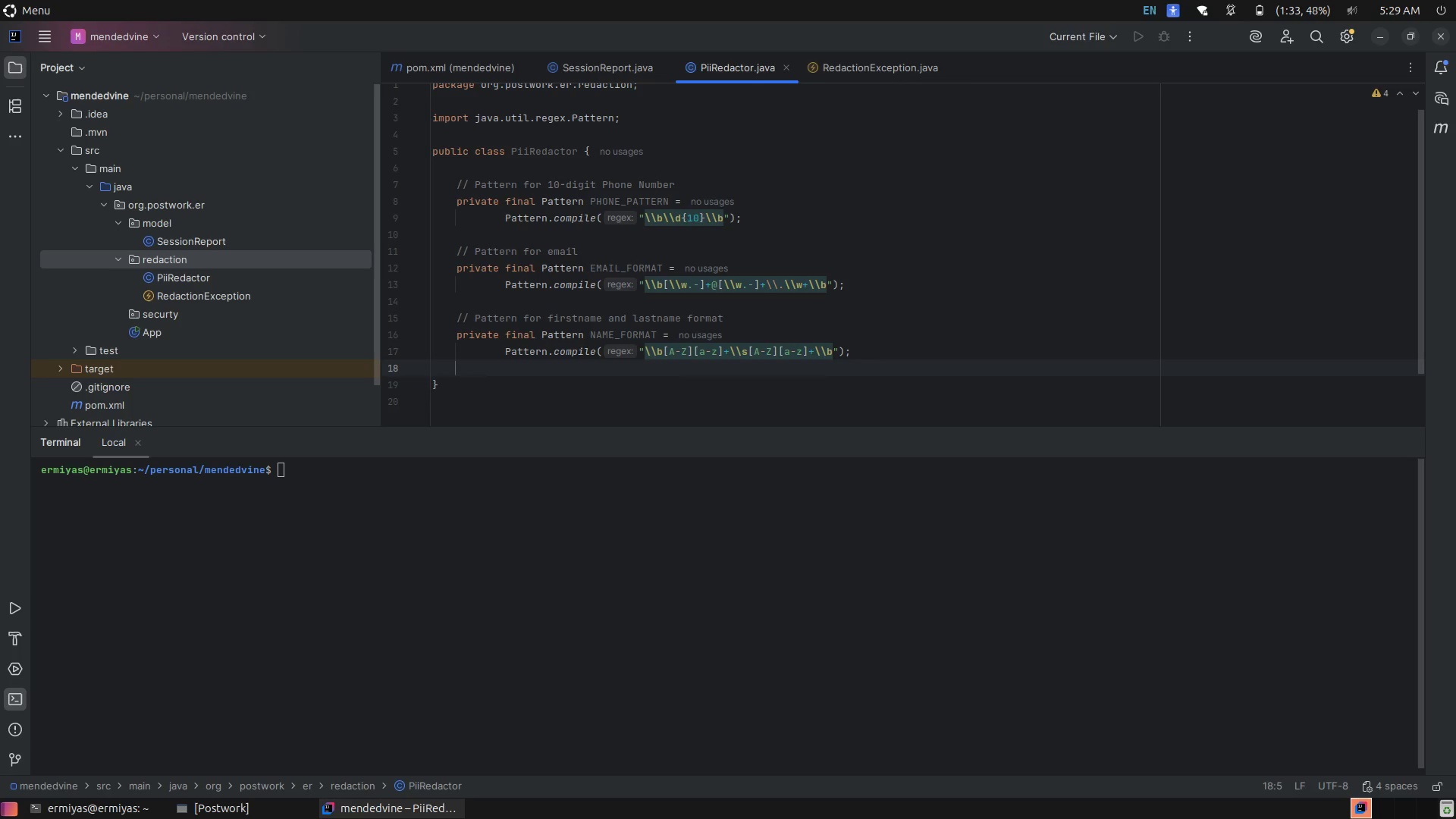 
key(Enter)
 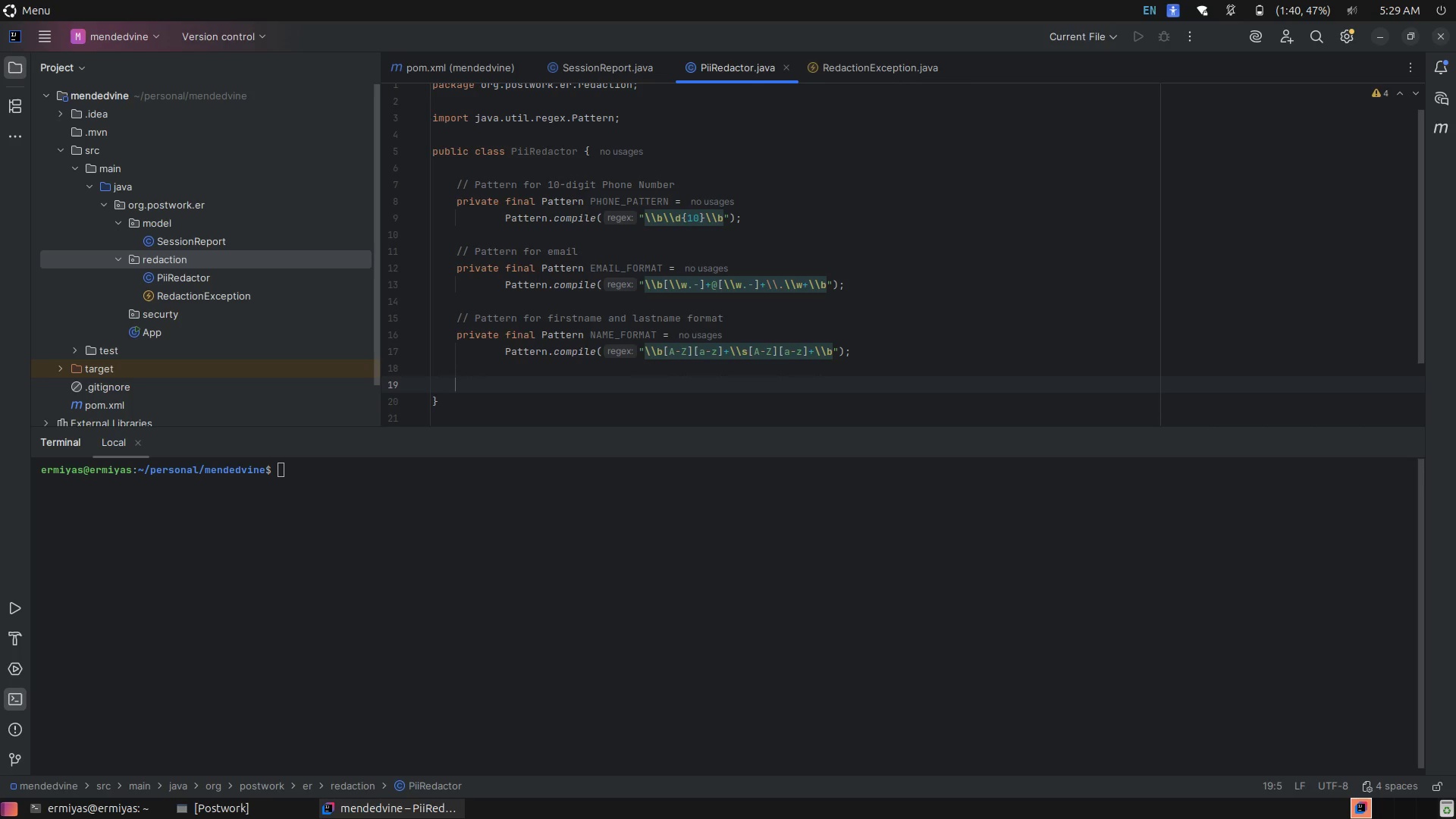 
wait(37.83)
 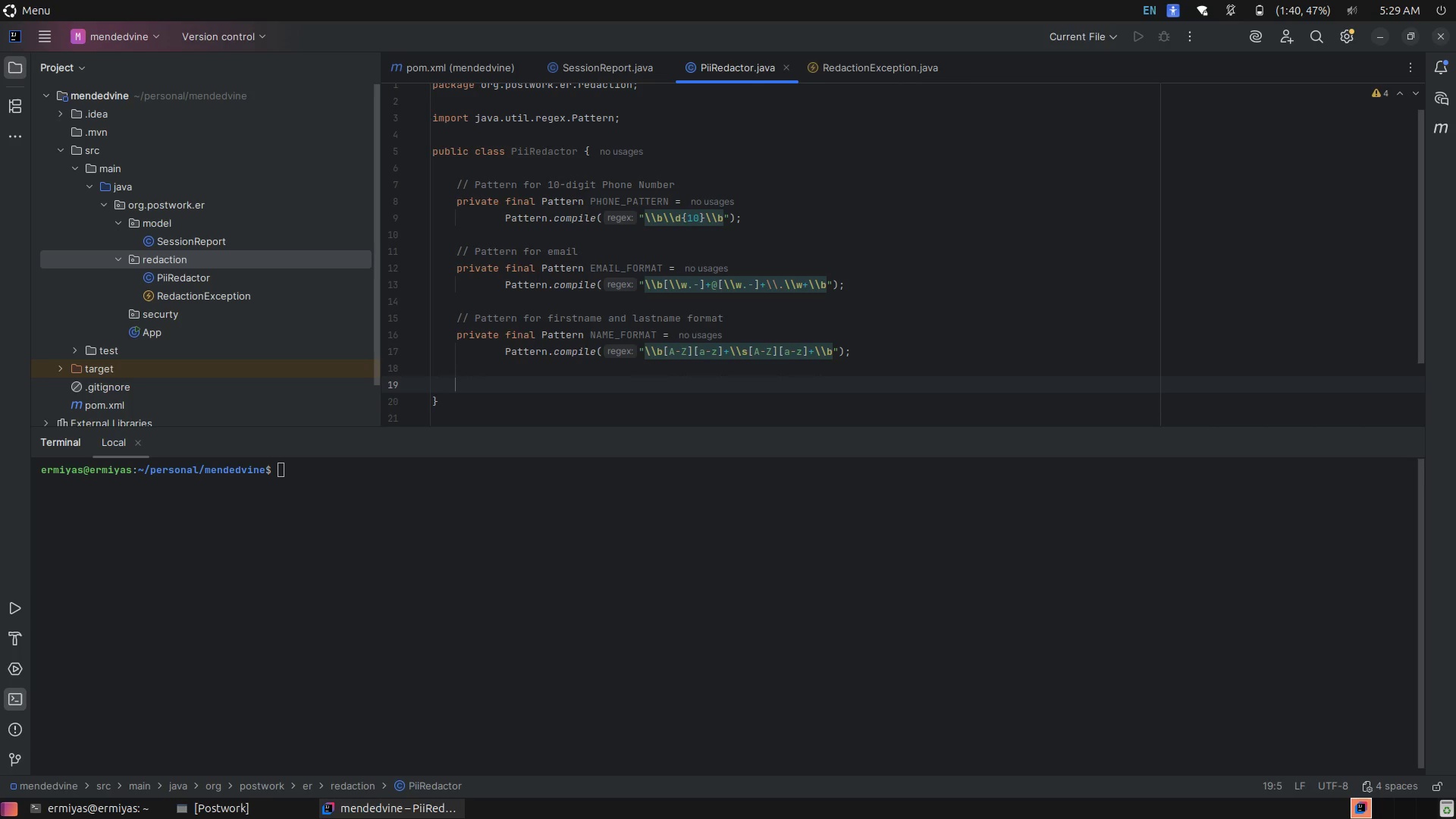 
type(// detect and replace )
 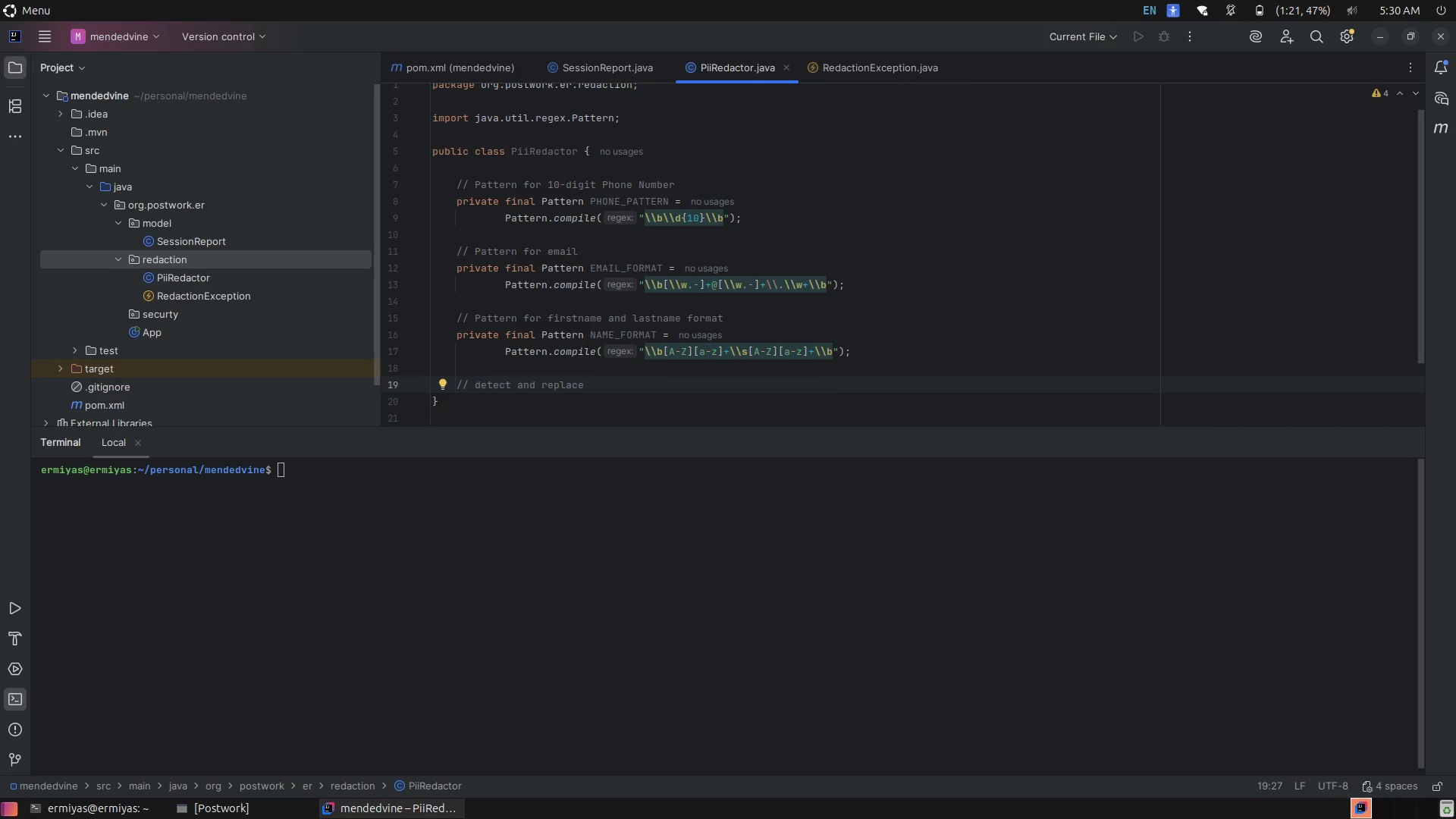 
wait(8.48)
 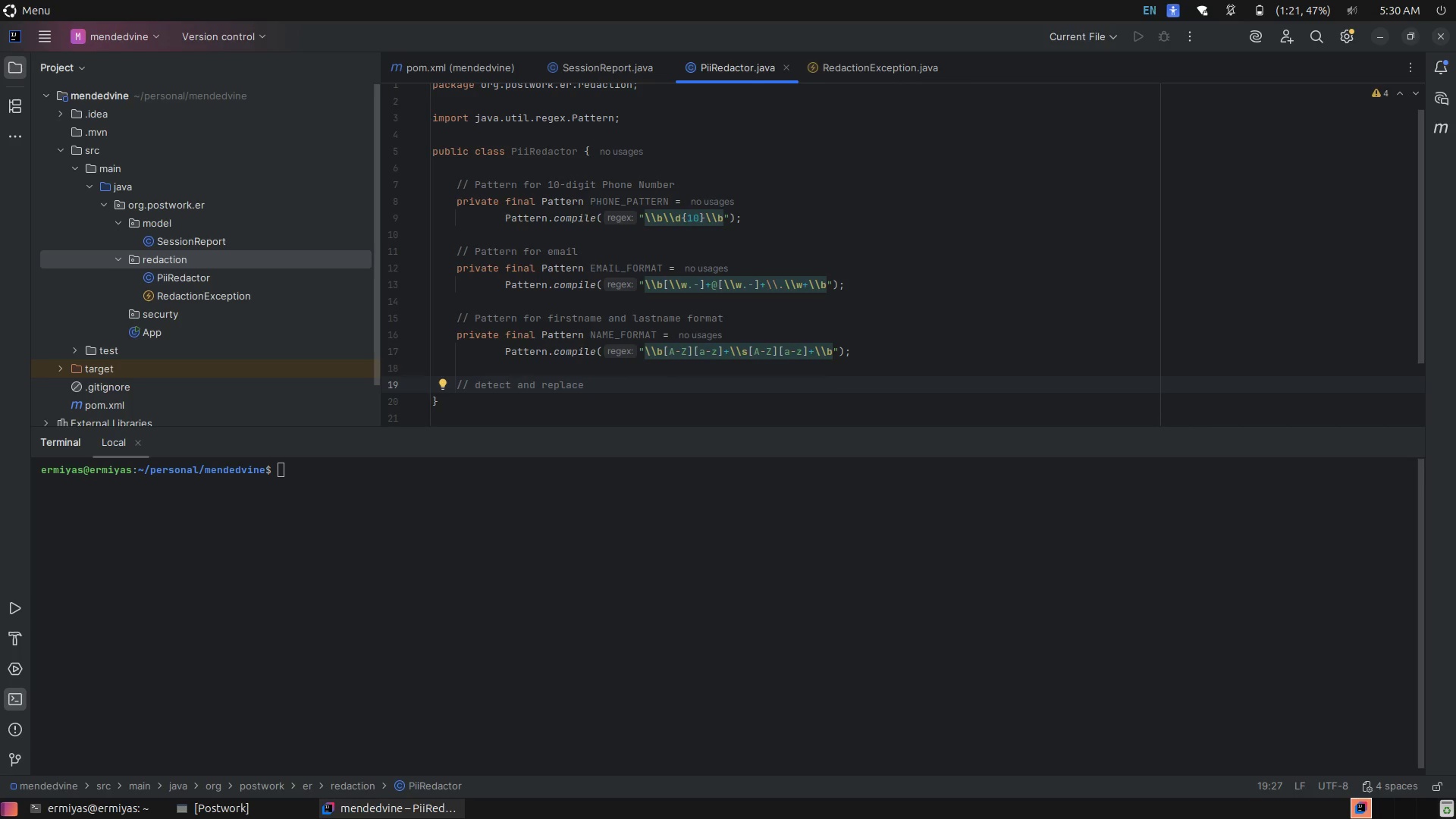 
type(sensitive data using )
 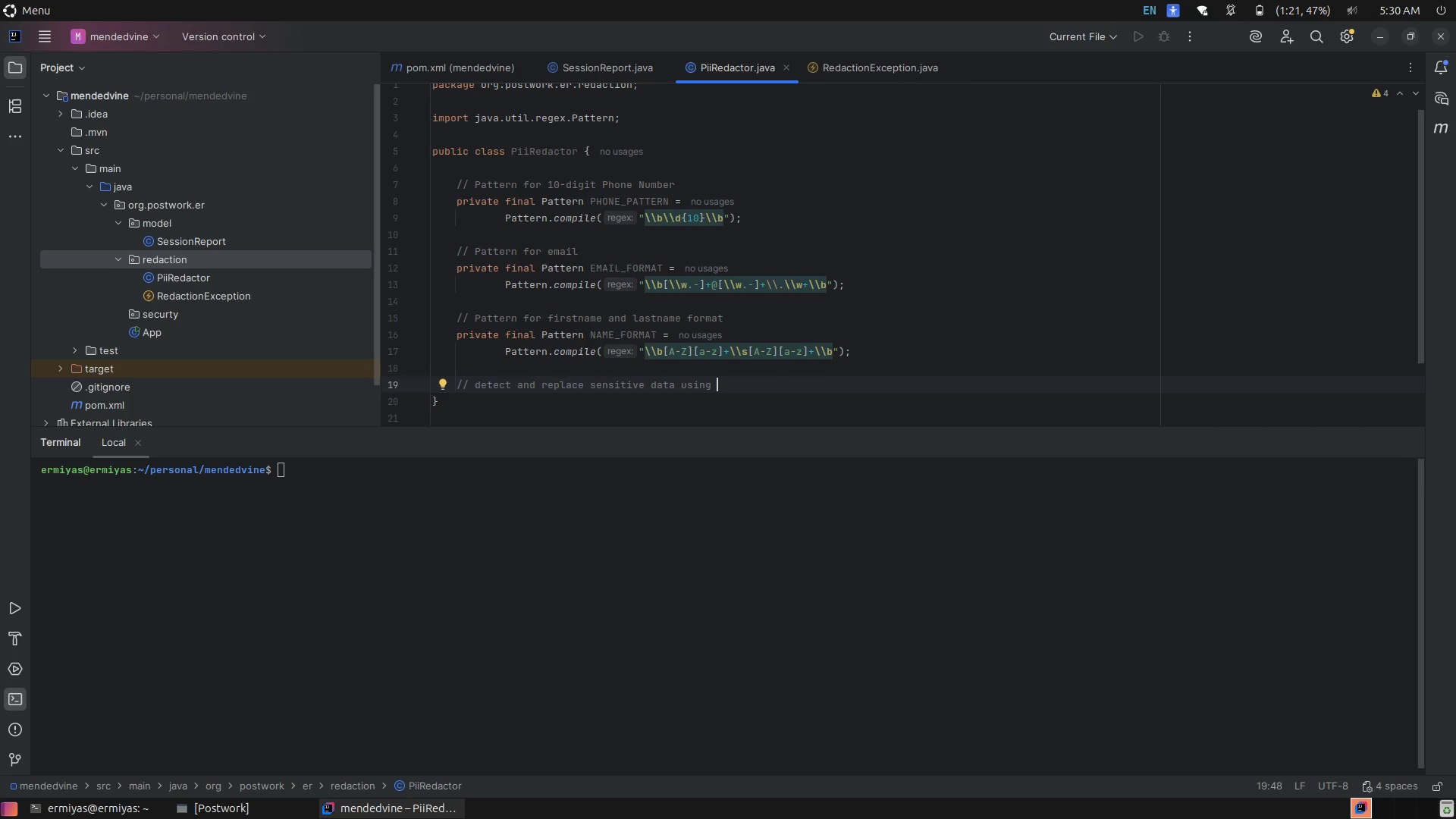 
wait(7.32)
 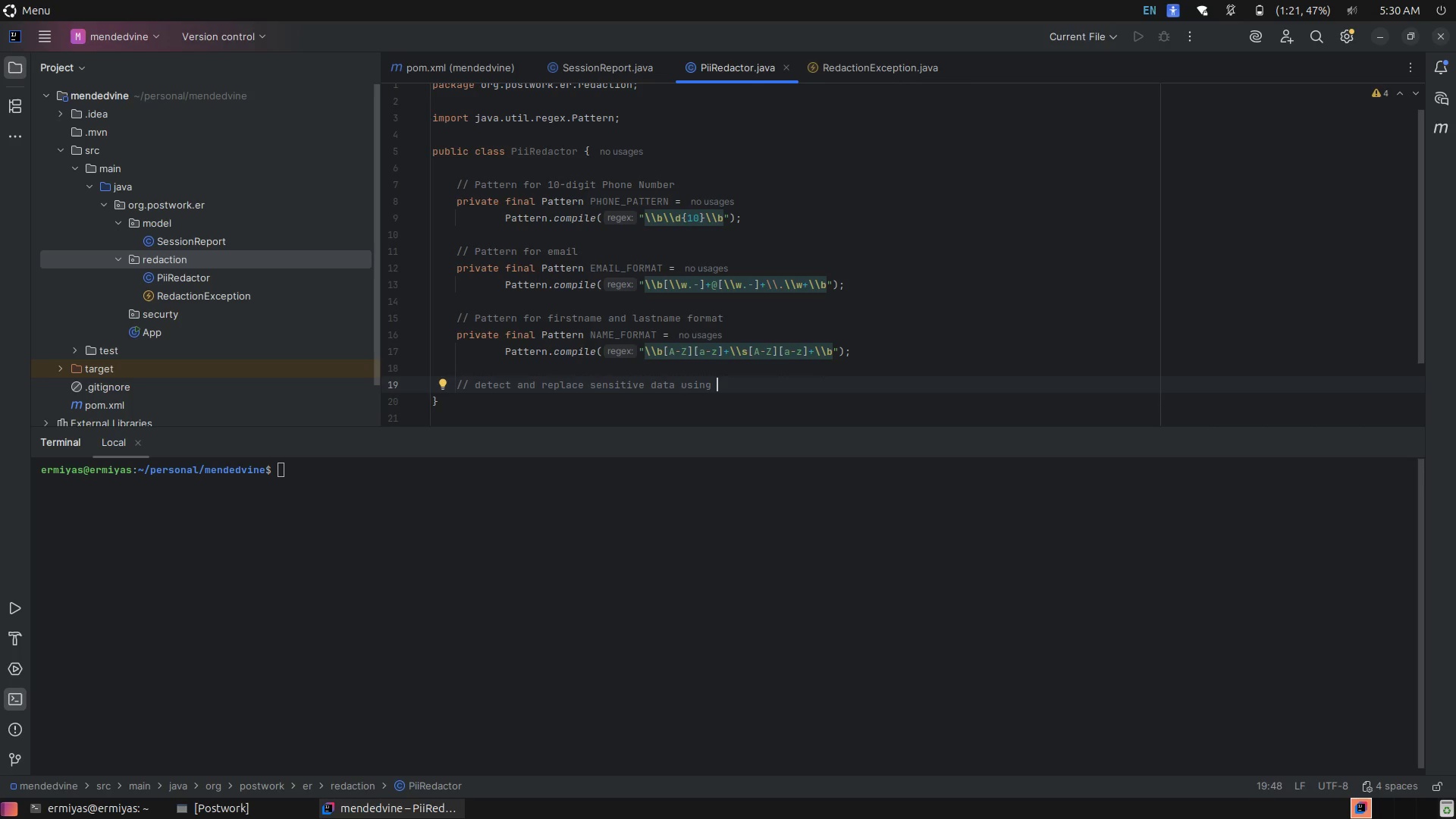 
type(regex pattern)
 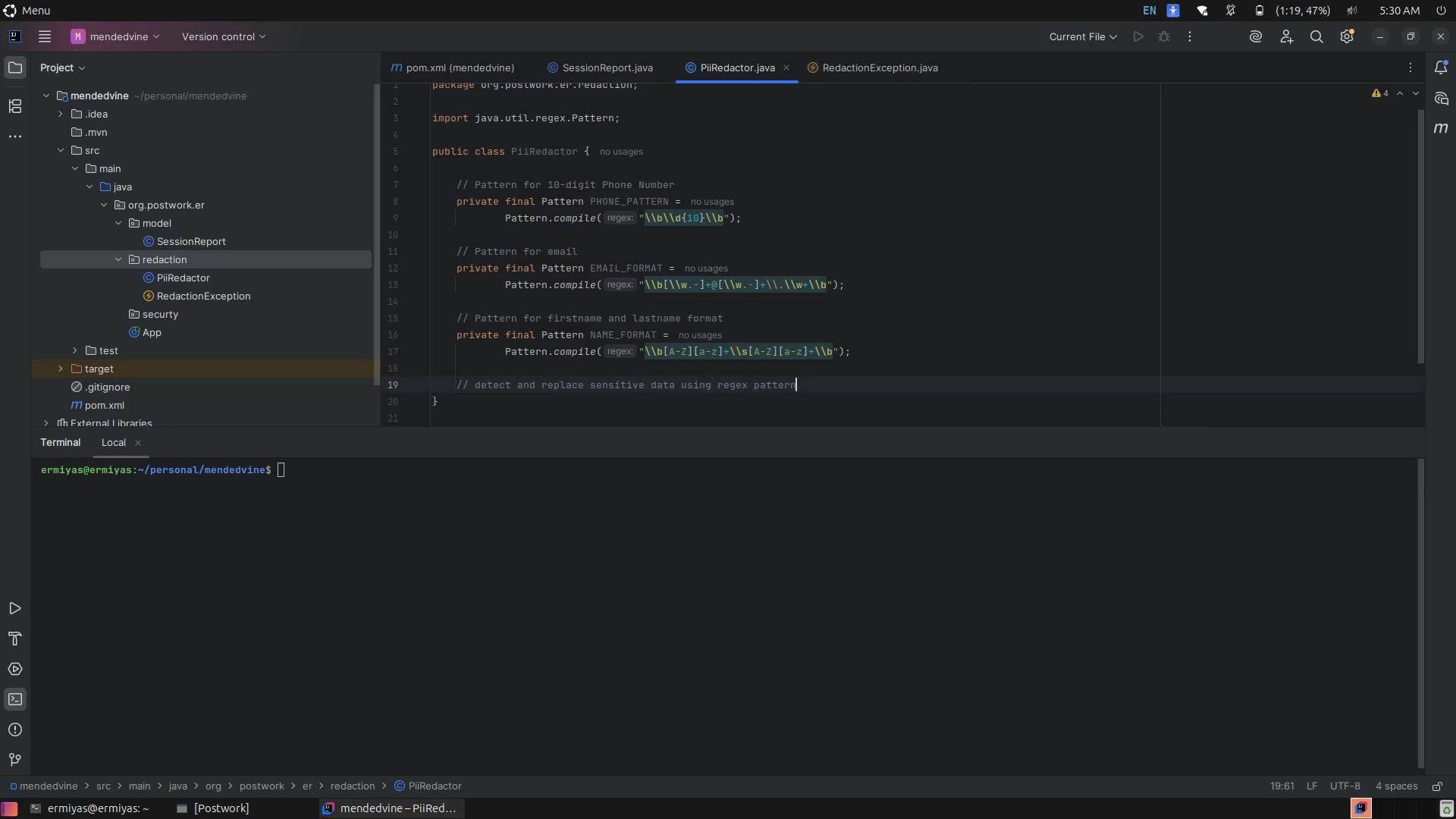 
key(Enter)
 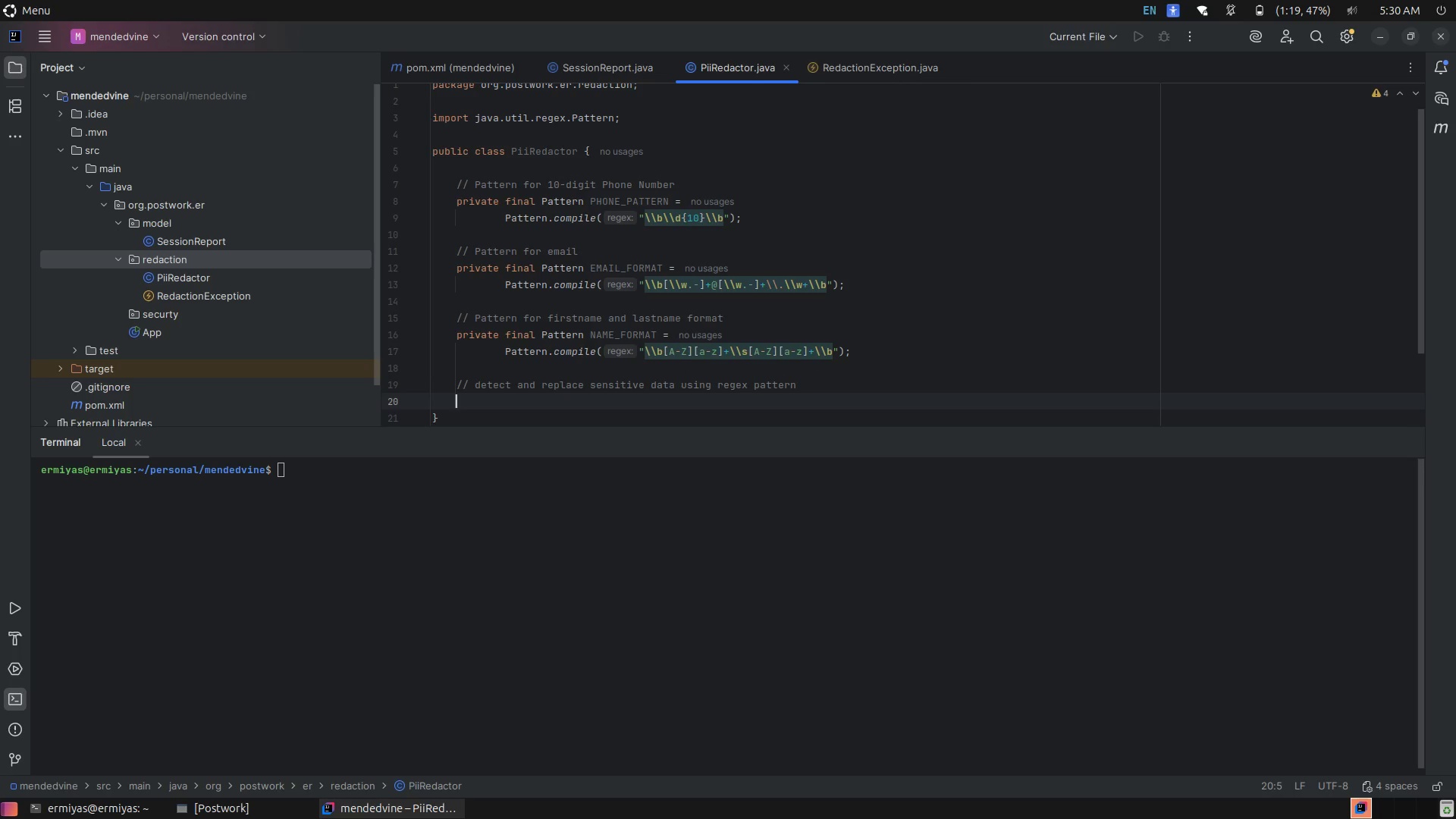 
type(pri)
key(Tab)
key(Backspace)
key(Backspace)
key(Backspace)
key(Backspace)
key(Backspace)
key(Backspace)
key(Backspace)
 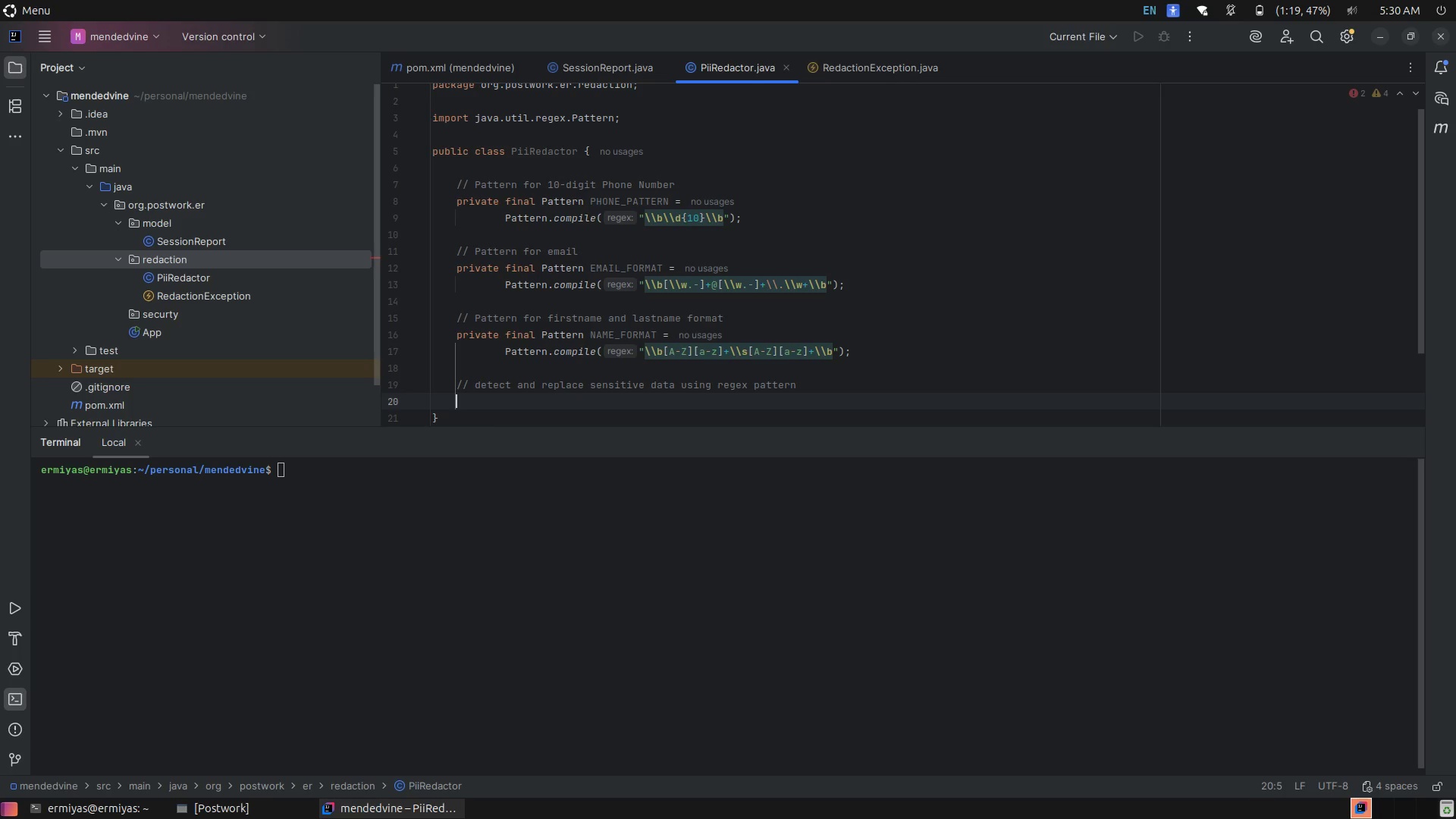 
wait(9.79)
 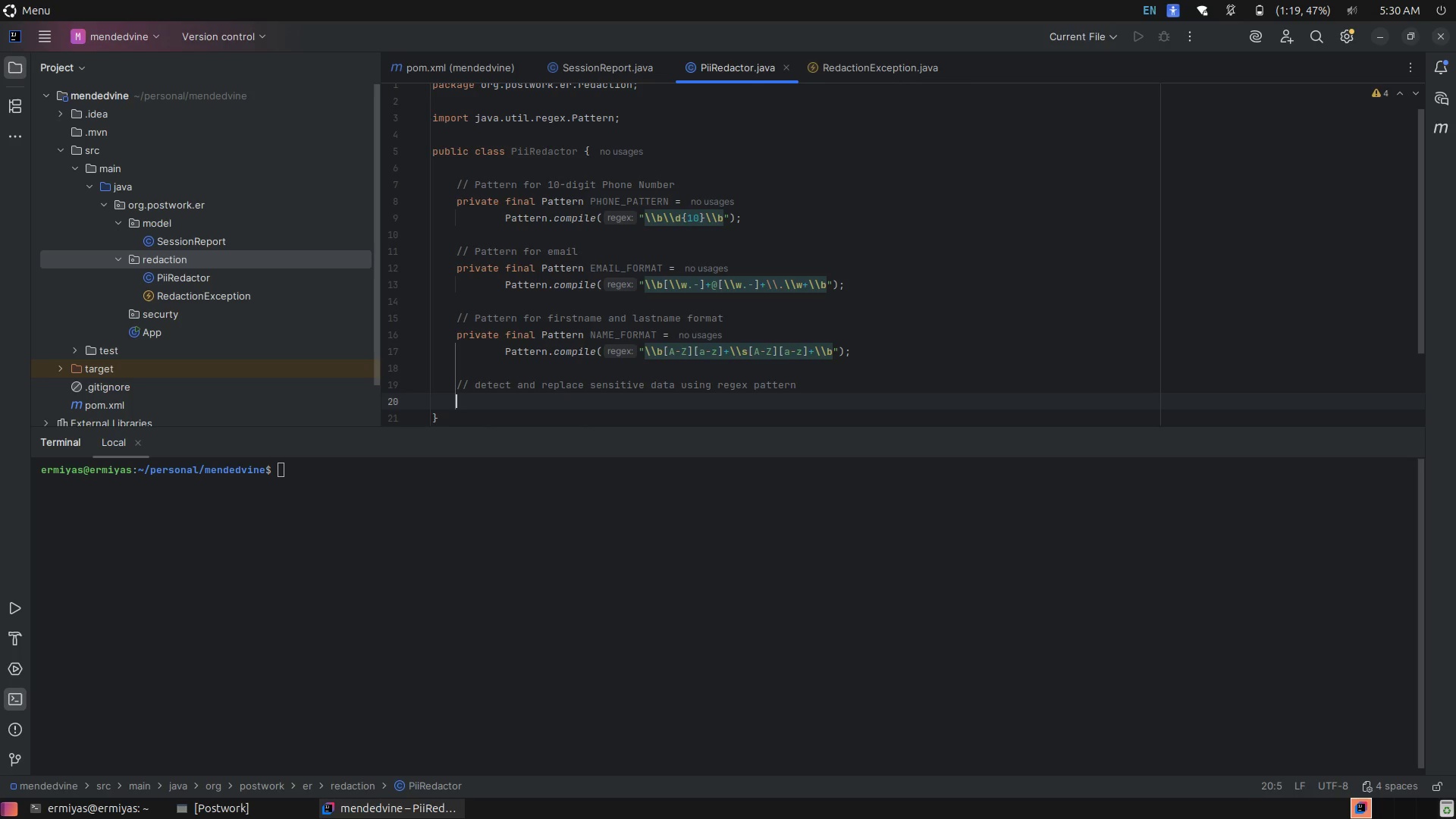 
hold_key(key=ShiftLeft, duration=0.62)
 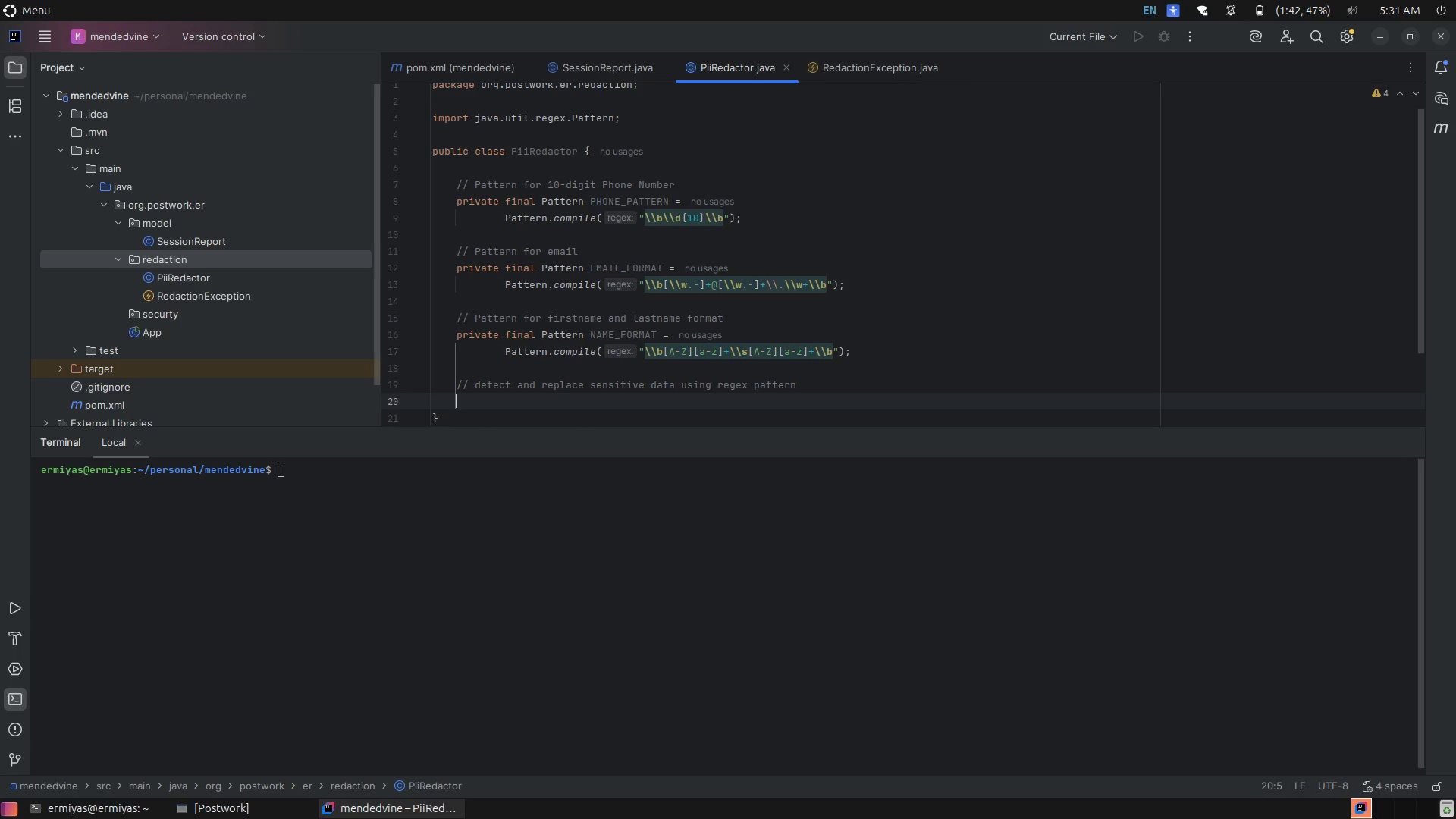 
type(PiiRedactor)
 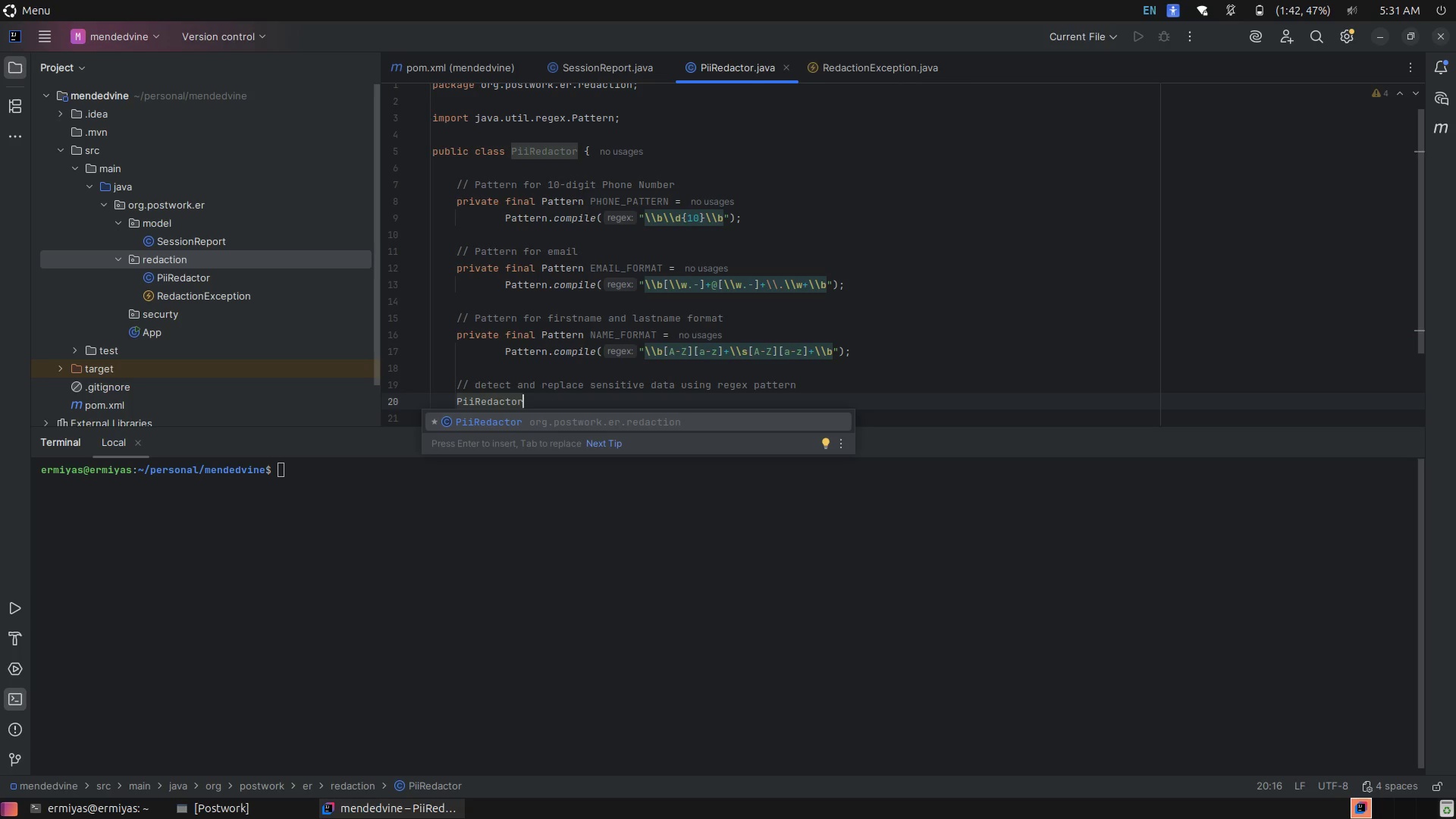 
hold_key(key=ShiftLeft, duration=4.18)
 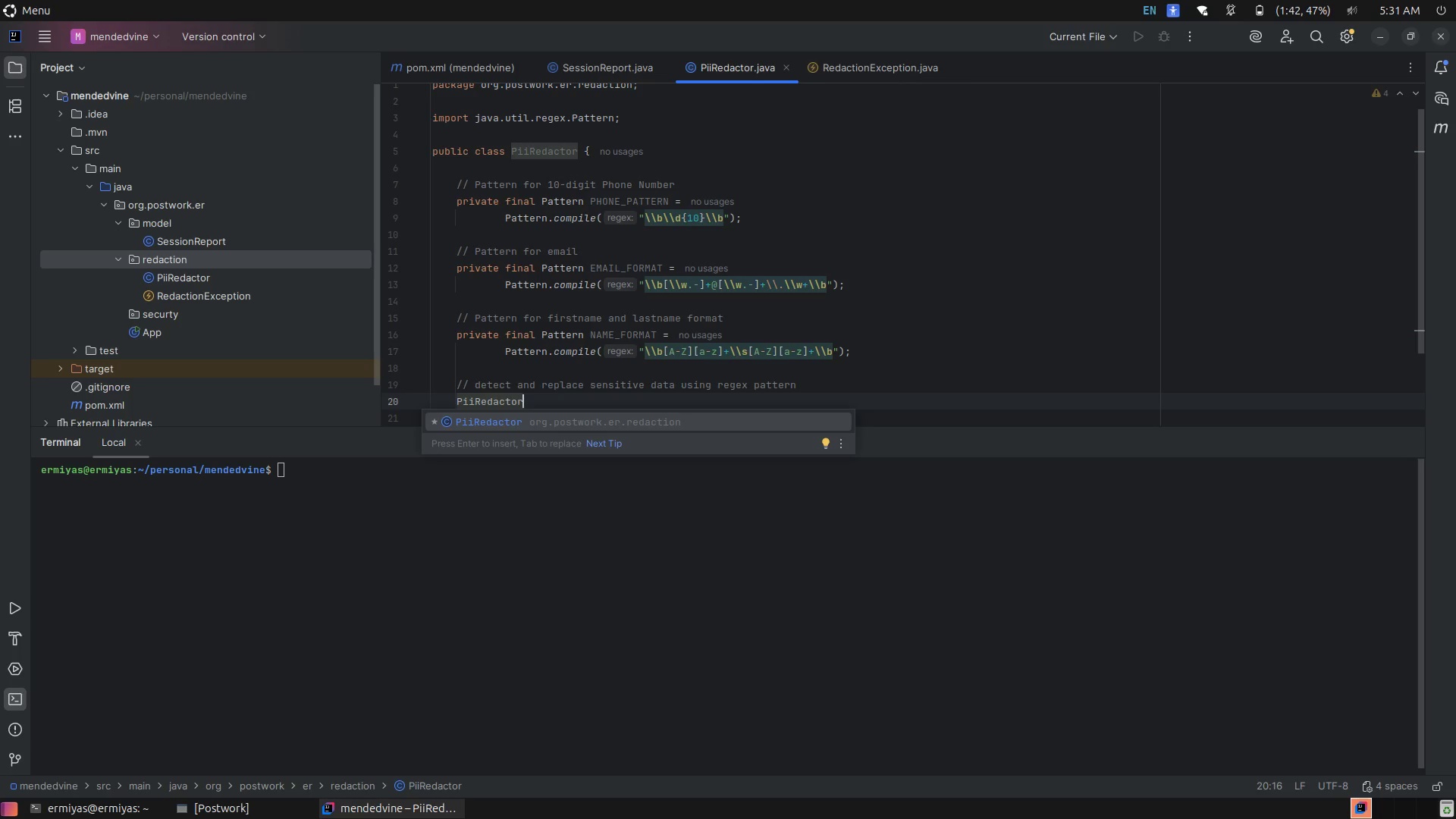 
wait(7.91)
 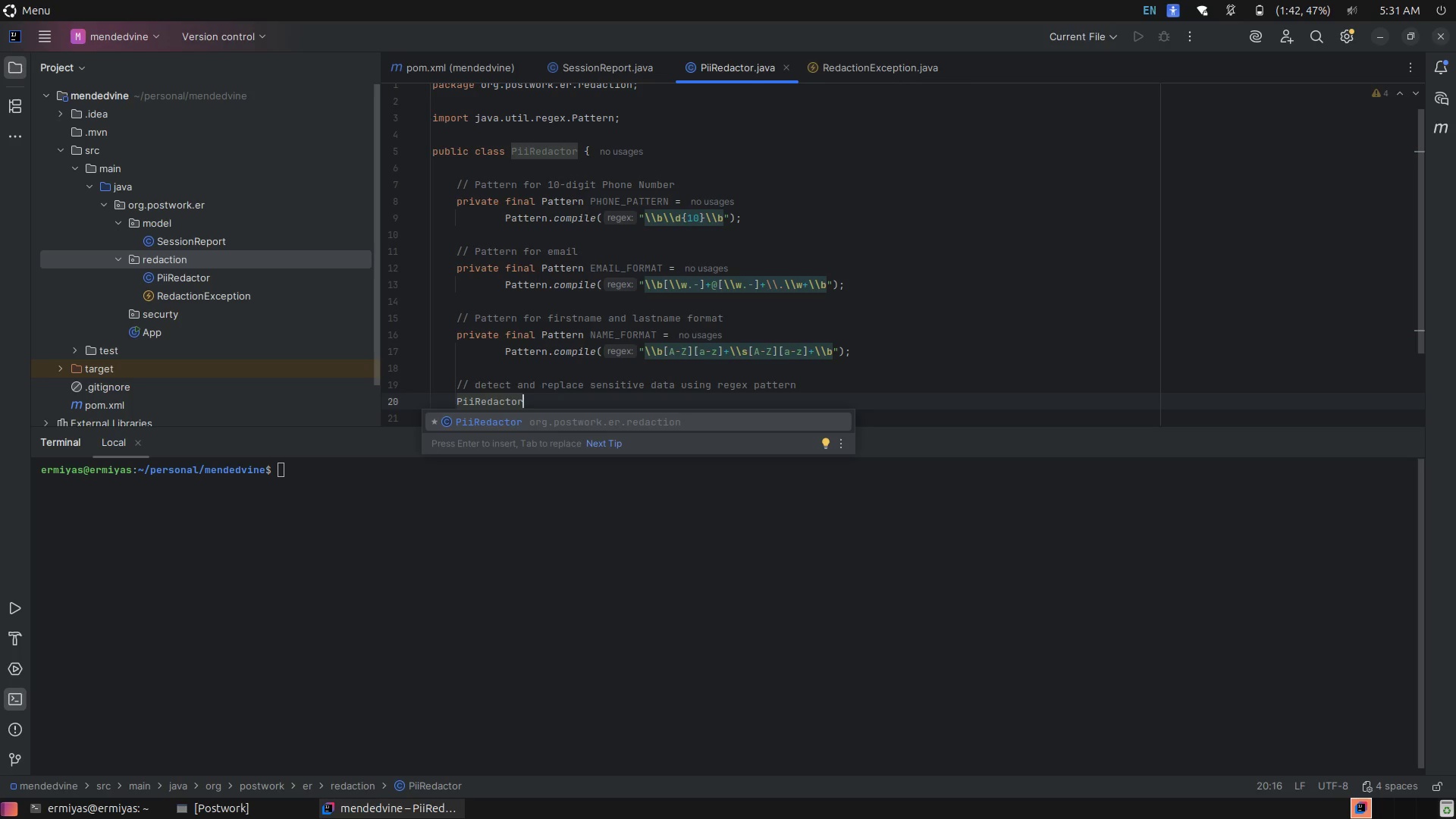 
hold_key(key=Backspace, duration=0.7)
 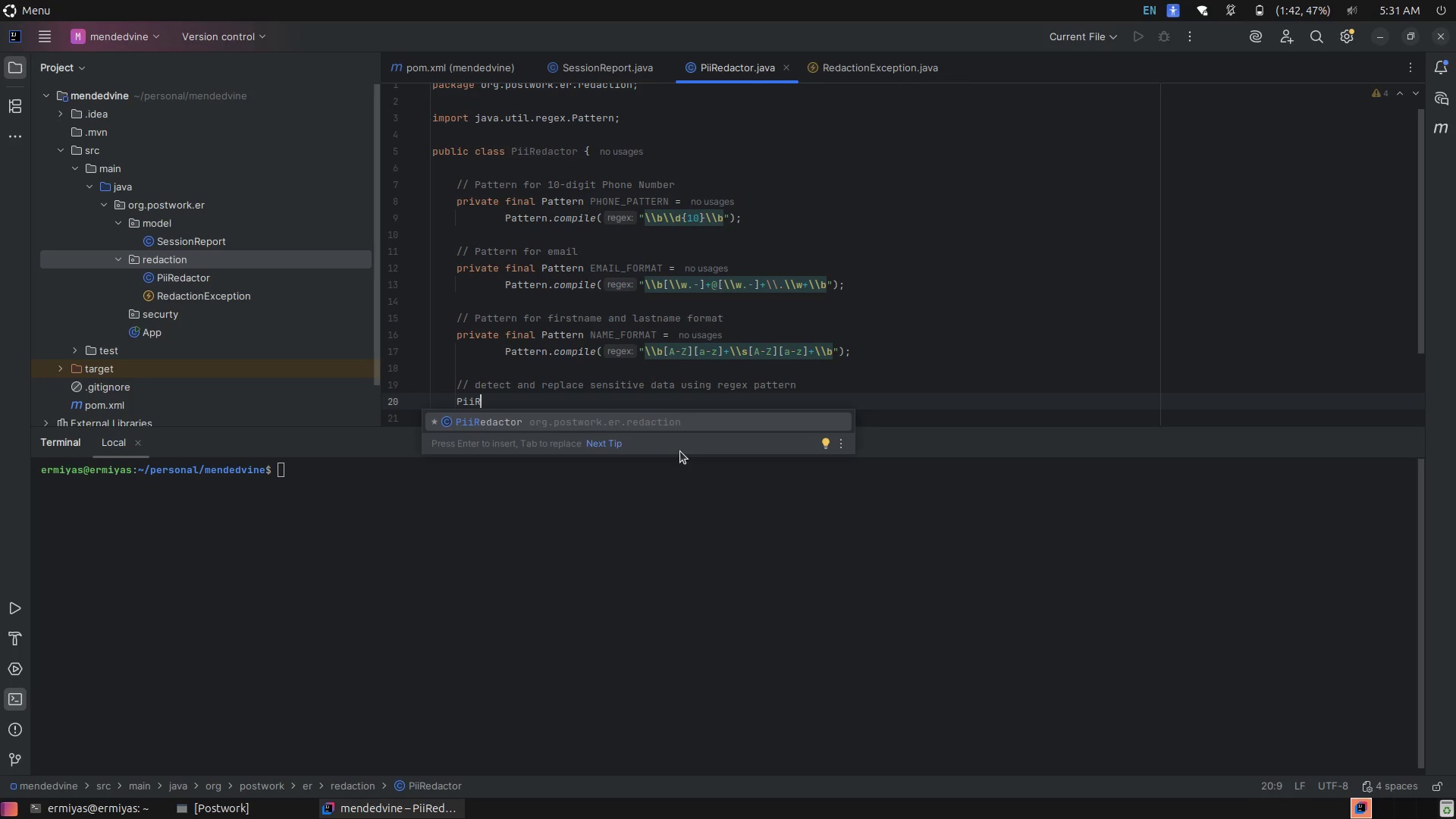 
key(Backspace)
key(Backspace)
key(Backspace)
key(Backspace)
type(pub)
key(Tab)
type(Stri)
key(Tab)
type( redact()
 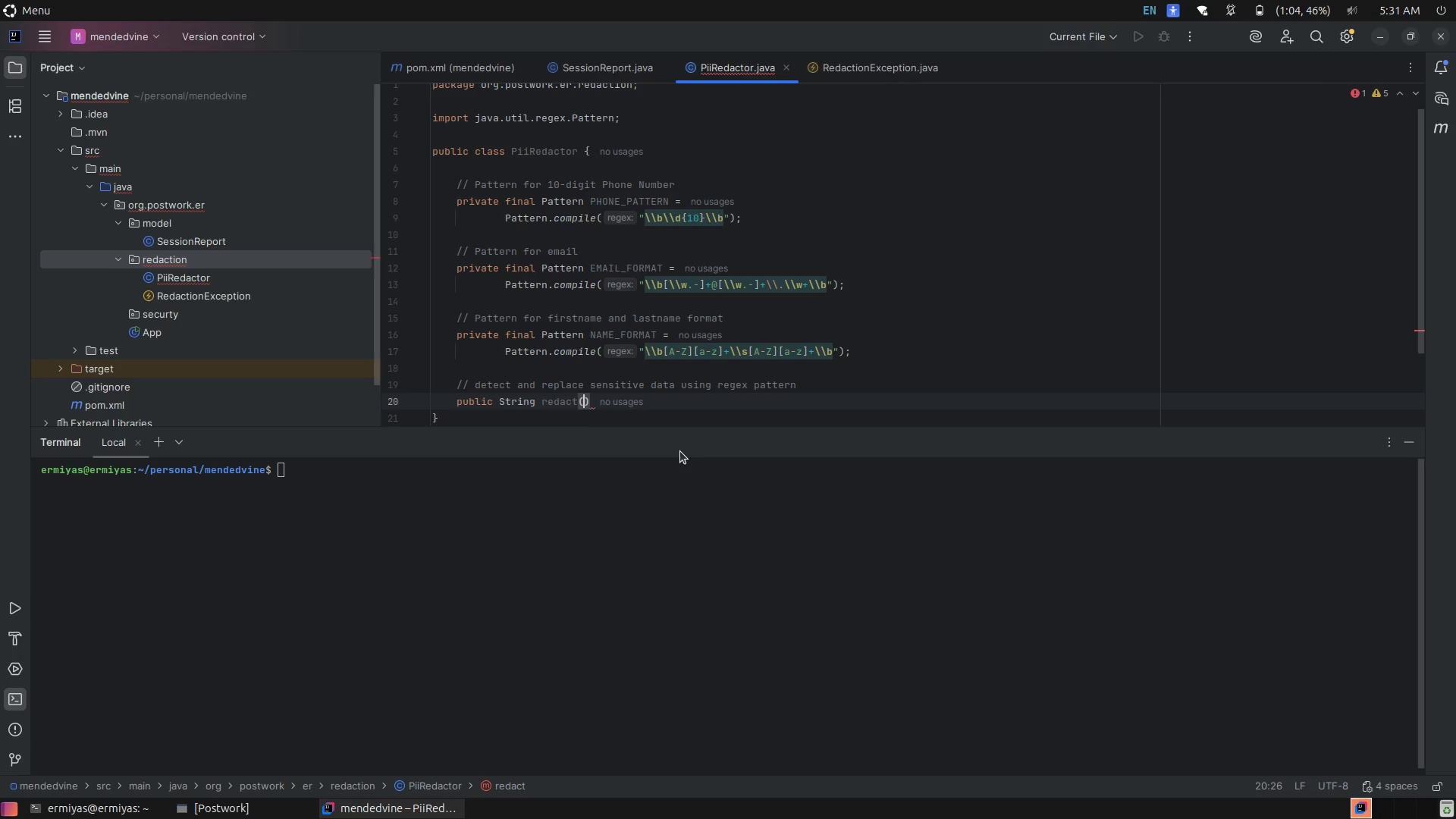 
wait(5.26)
 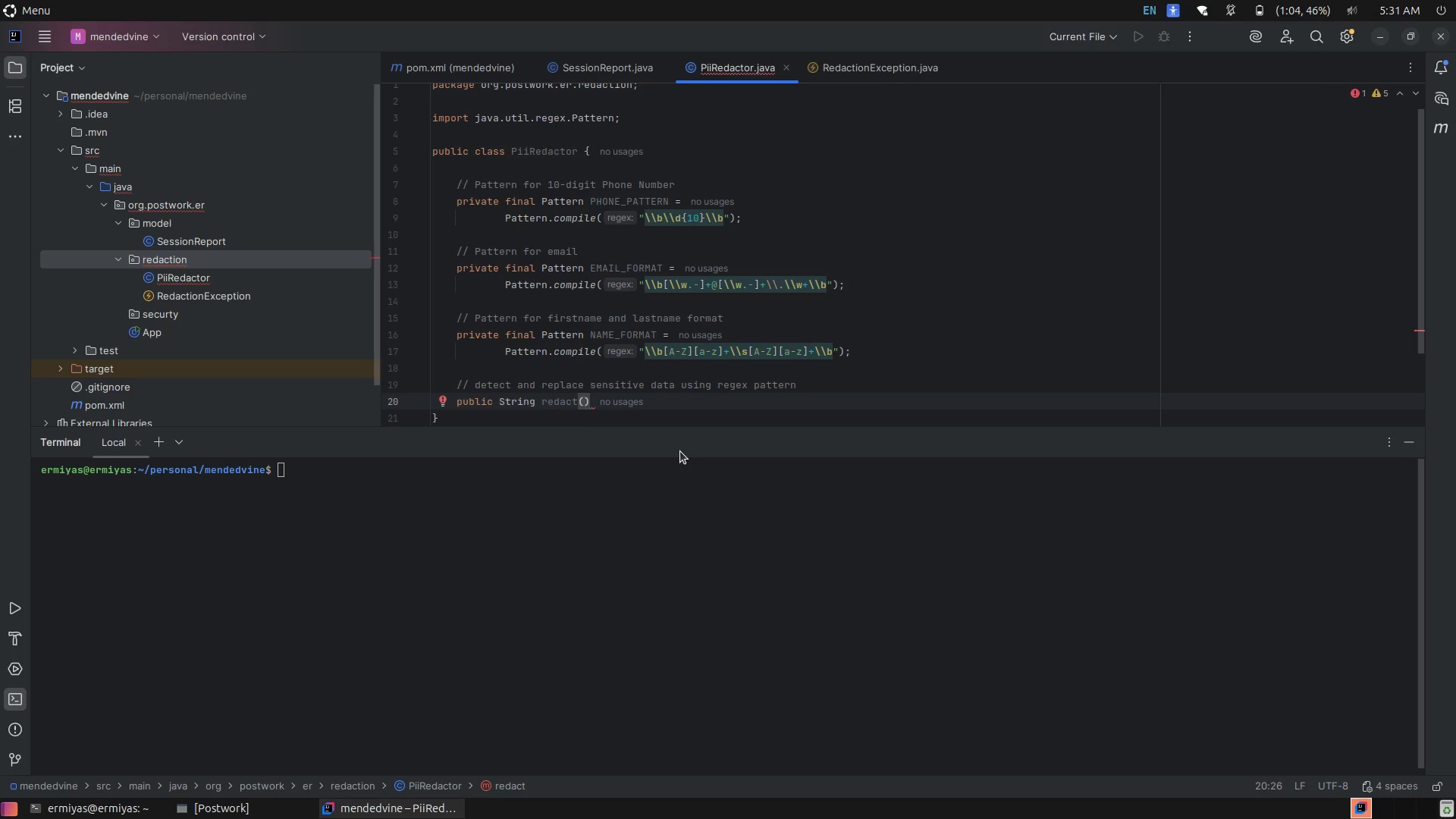 
type(Stri)
key(Tab)
type( )
 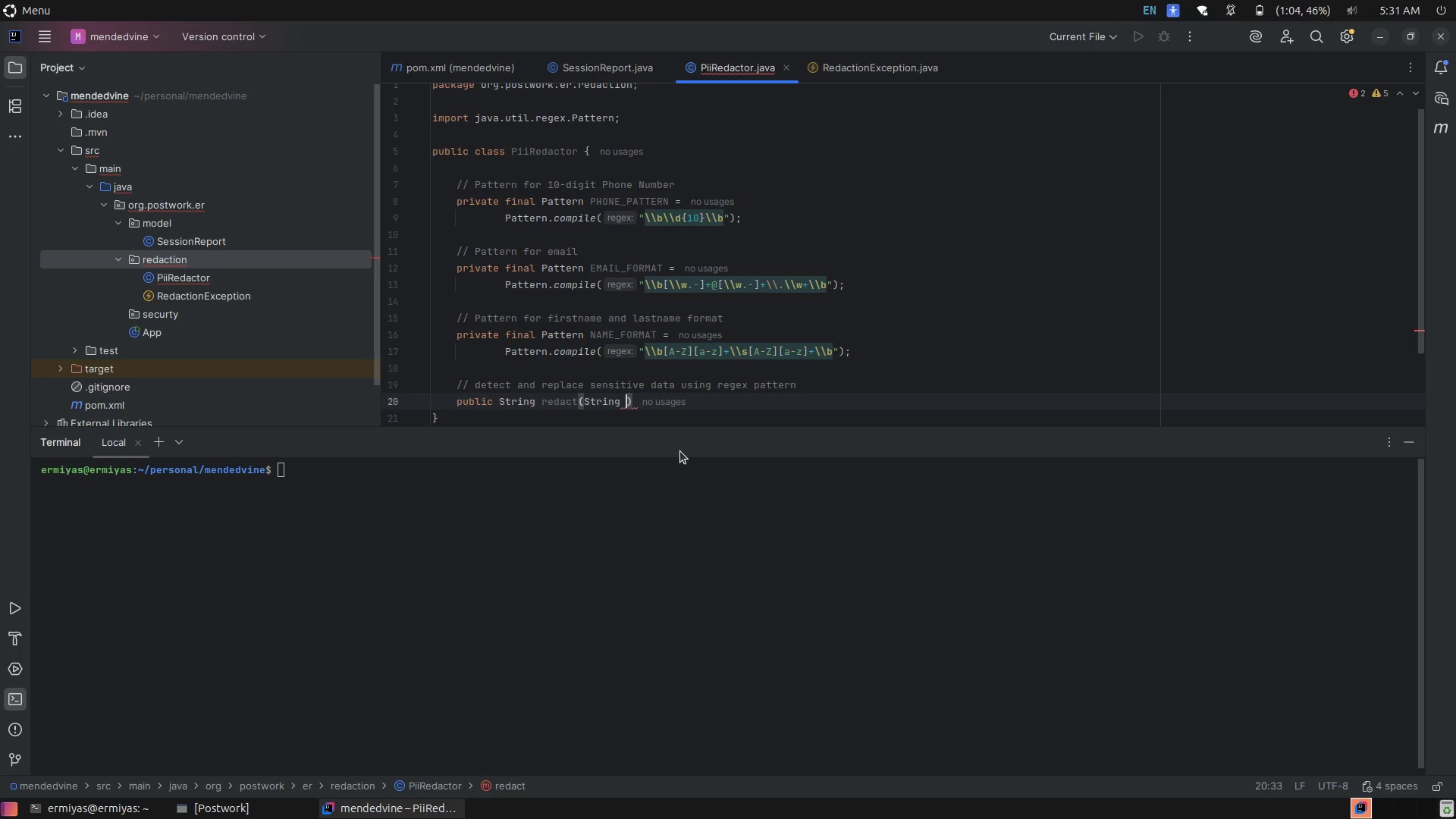 
type(input)
 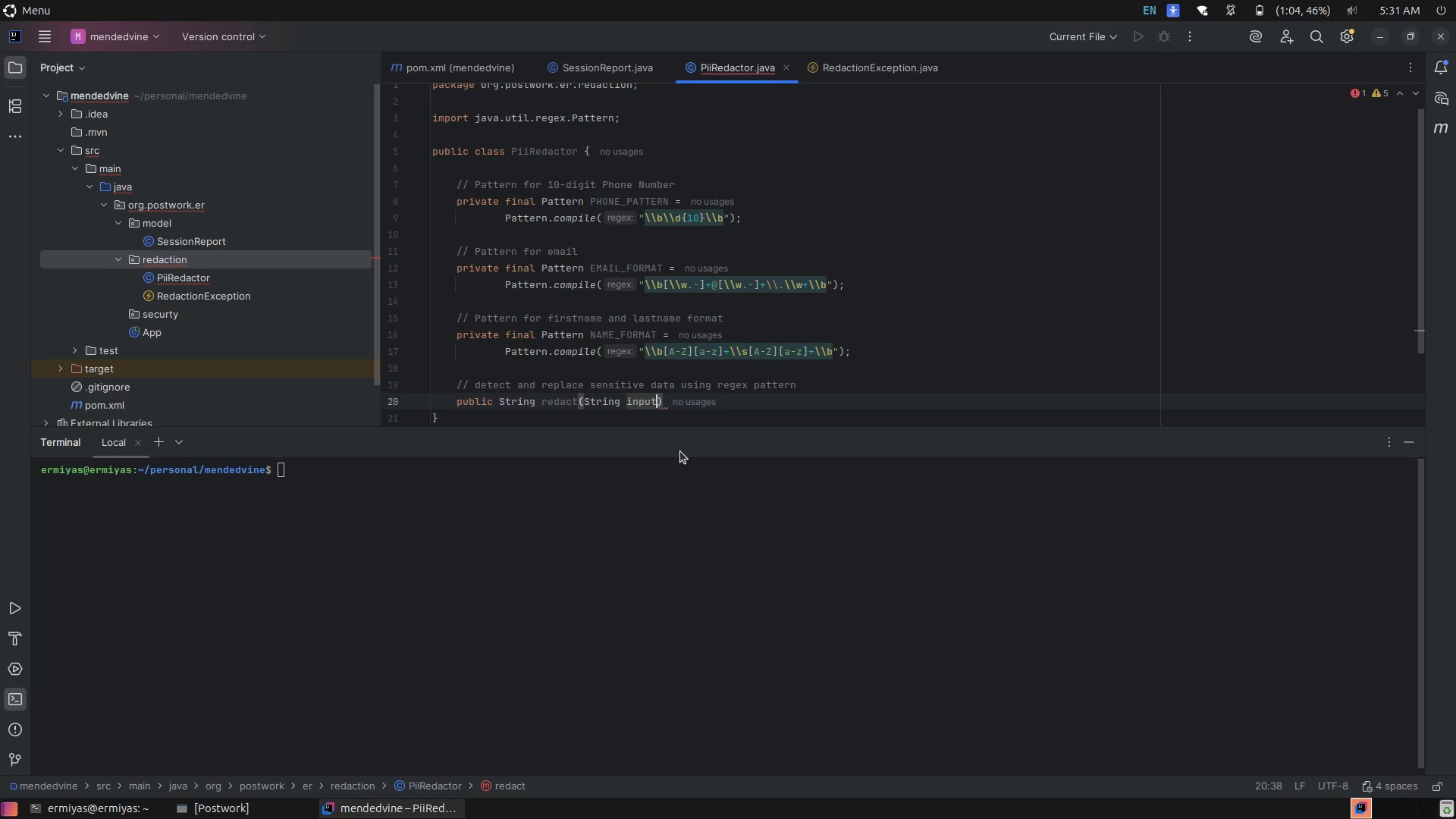 
key(ArrowRight)
 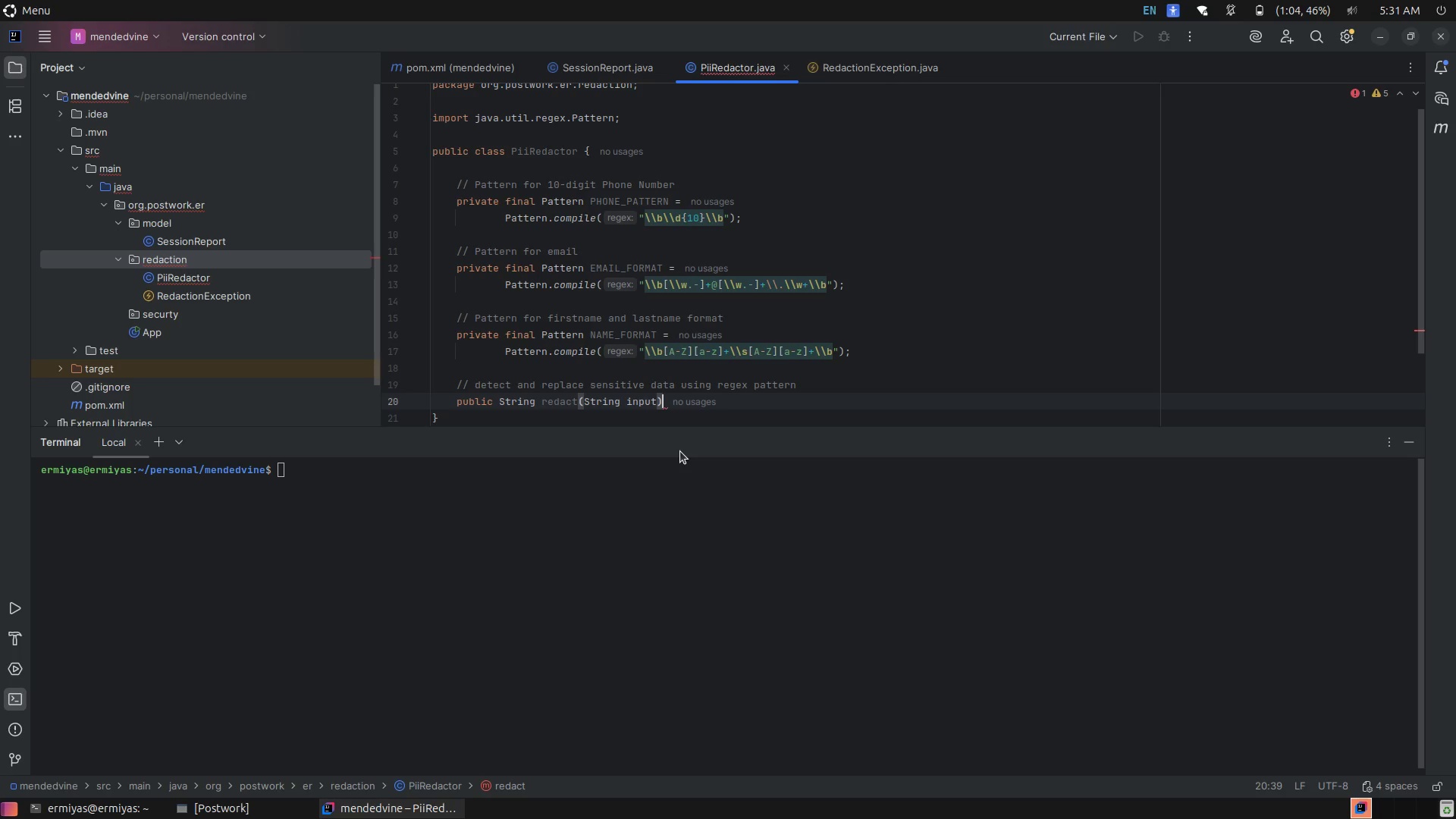 
key(Space)
 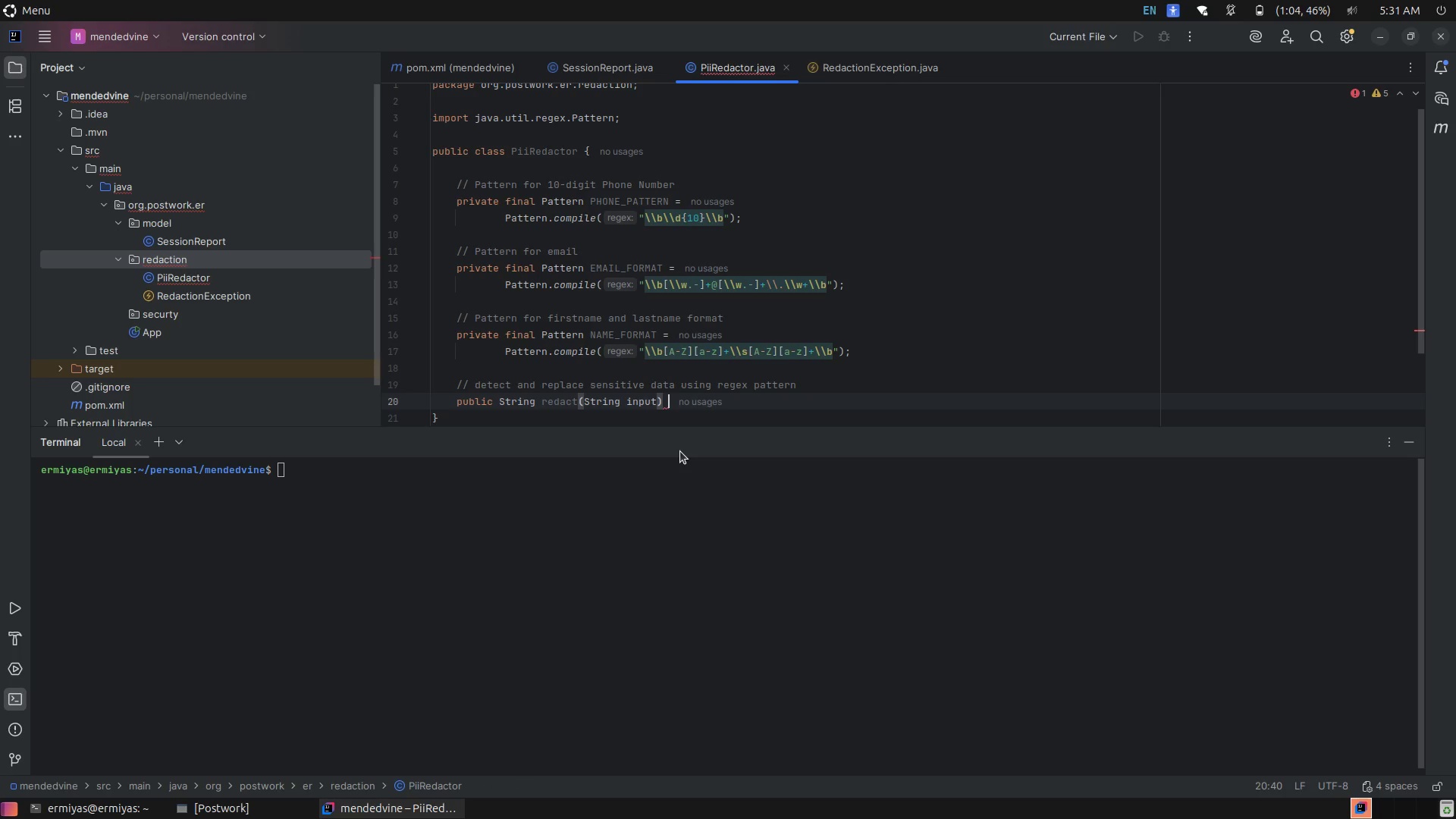 
key(Shift+BracketLeft)
 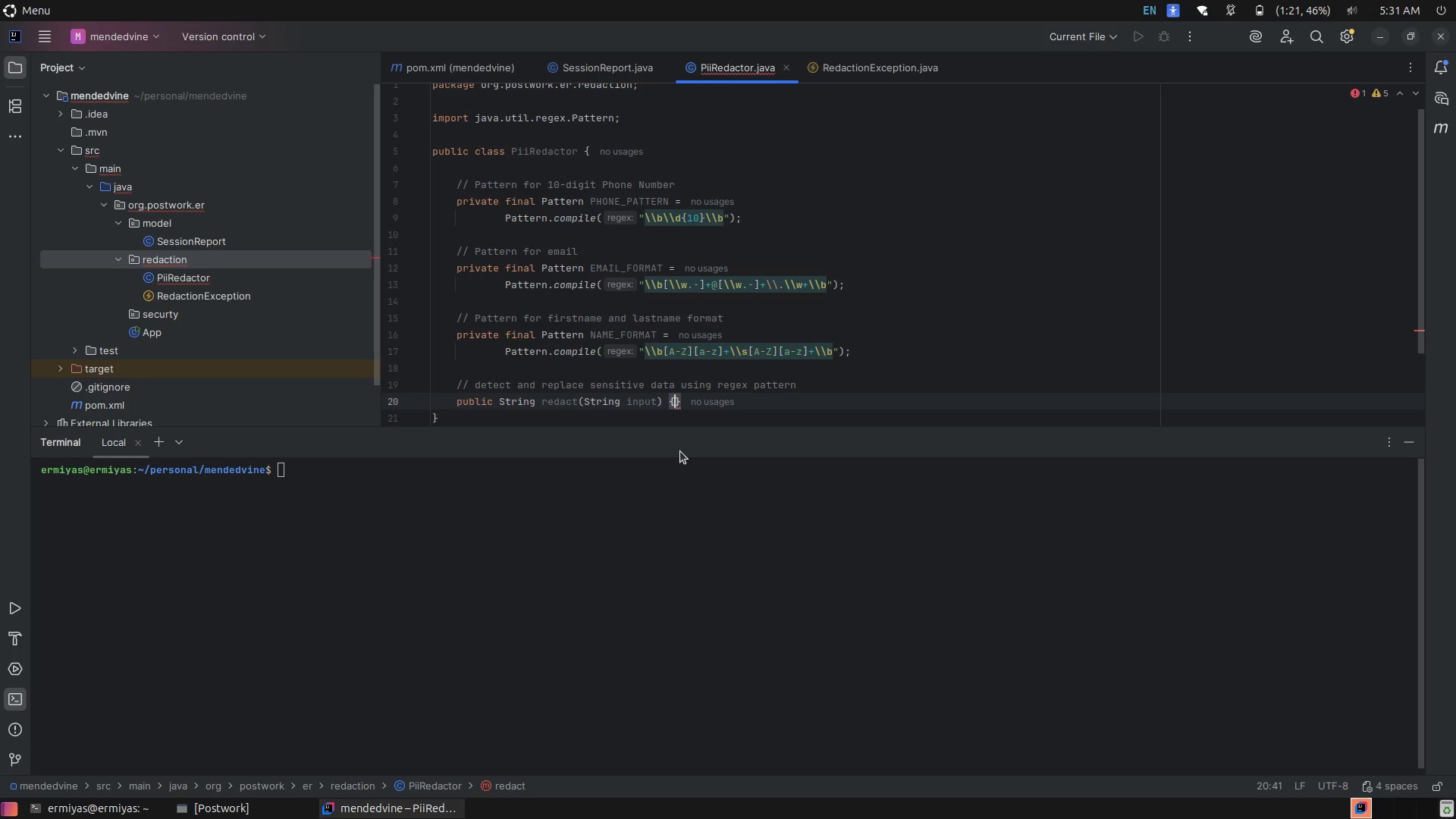 
key(Enter)
 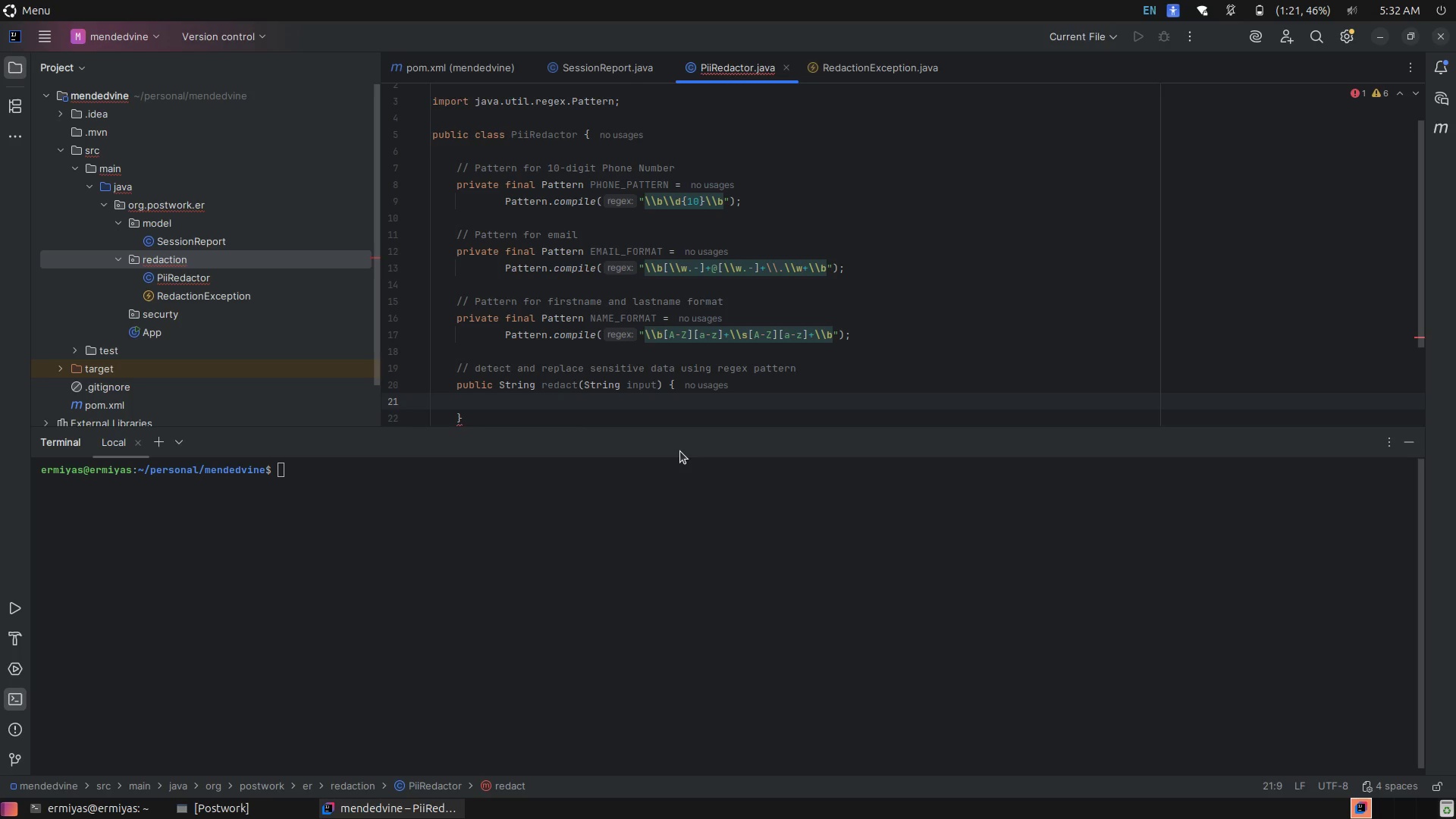 
wait(13.55)
 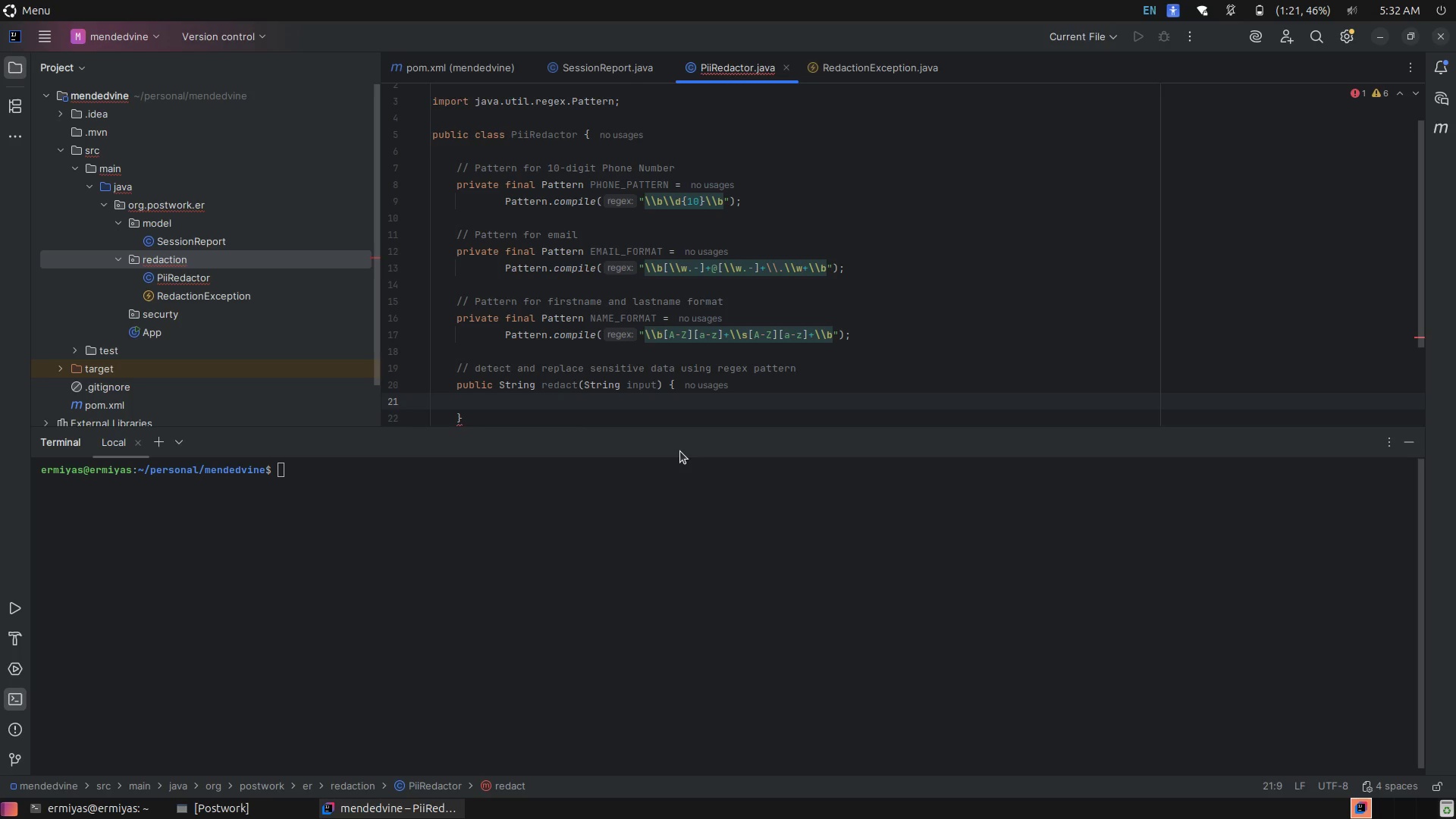 
key(Enter)
 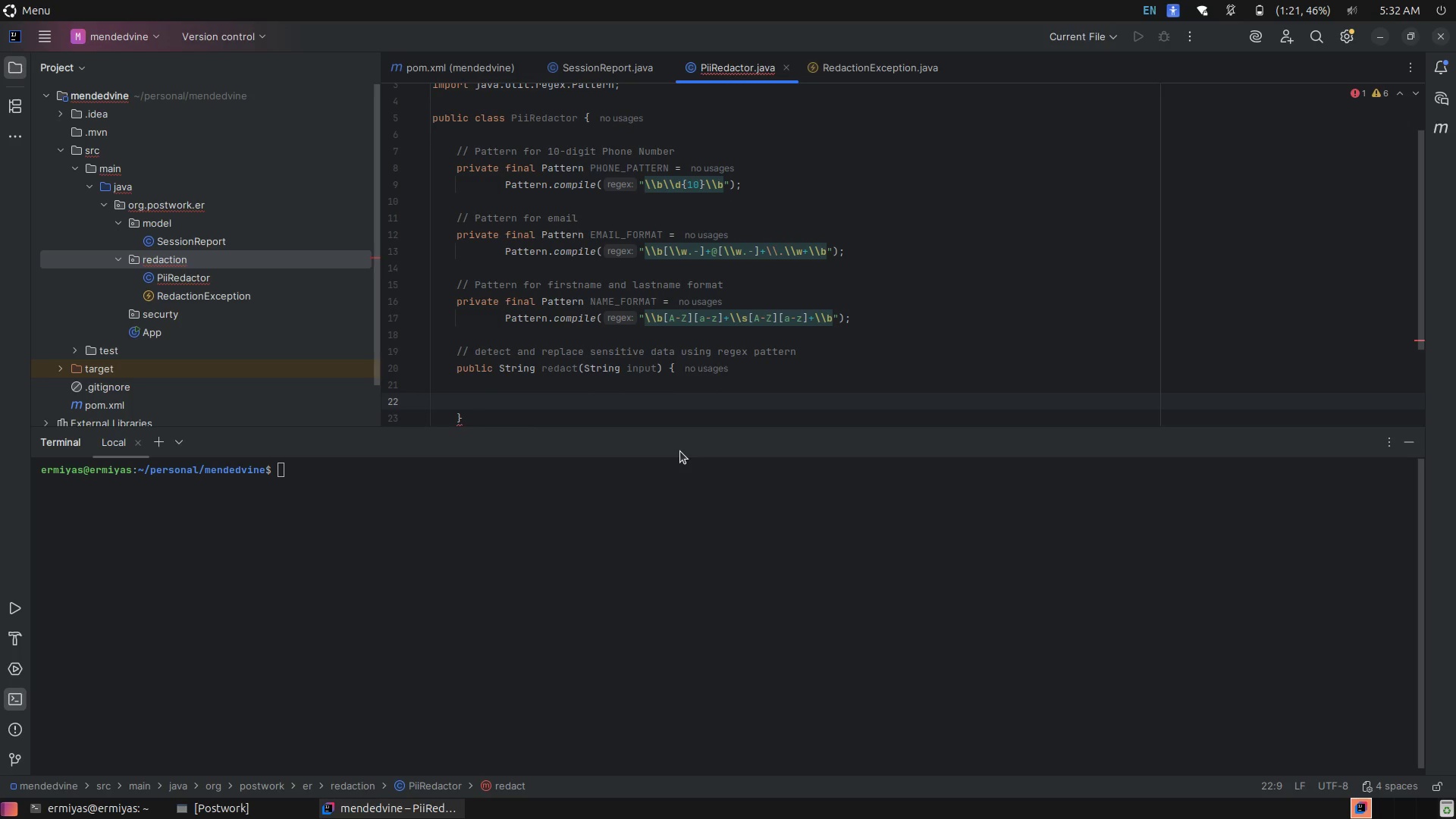 
hold_key(key=ShiftLeft, duration=0.78)
 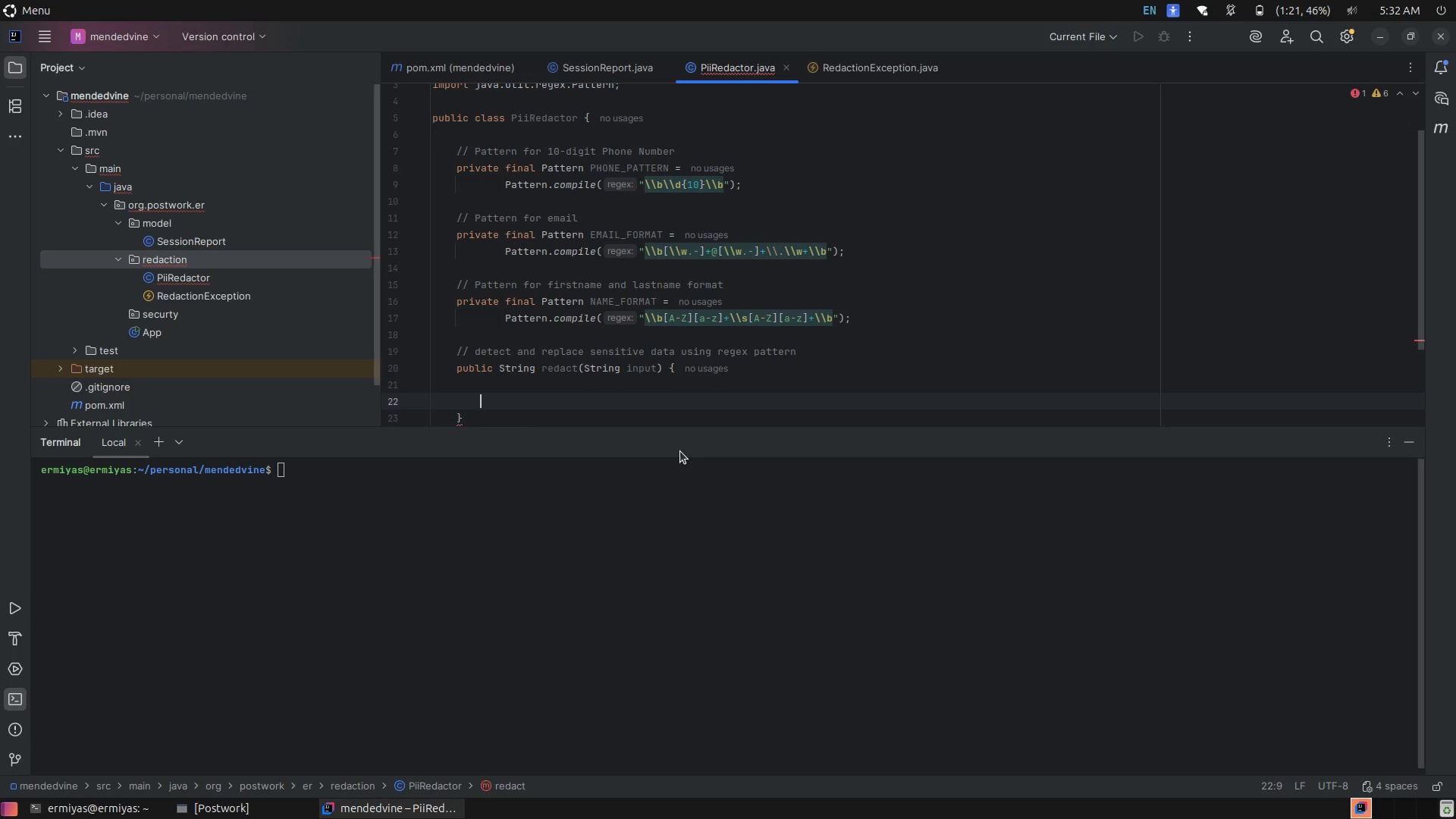 
type(if)
key(Tab)
 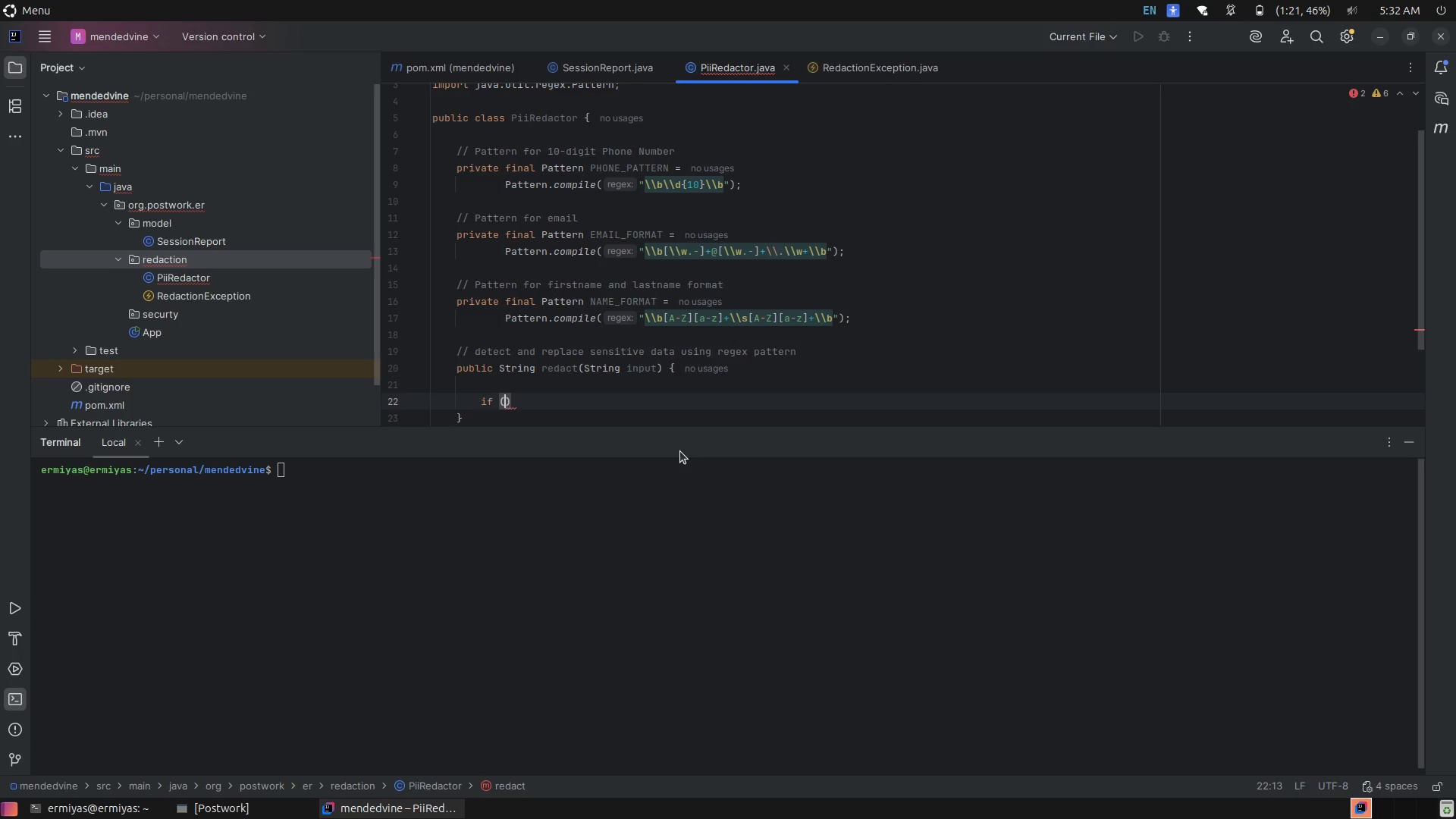 
type(in)
key(Tab)
type( == null)
 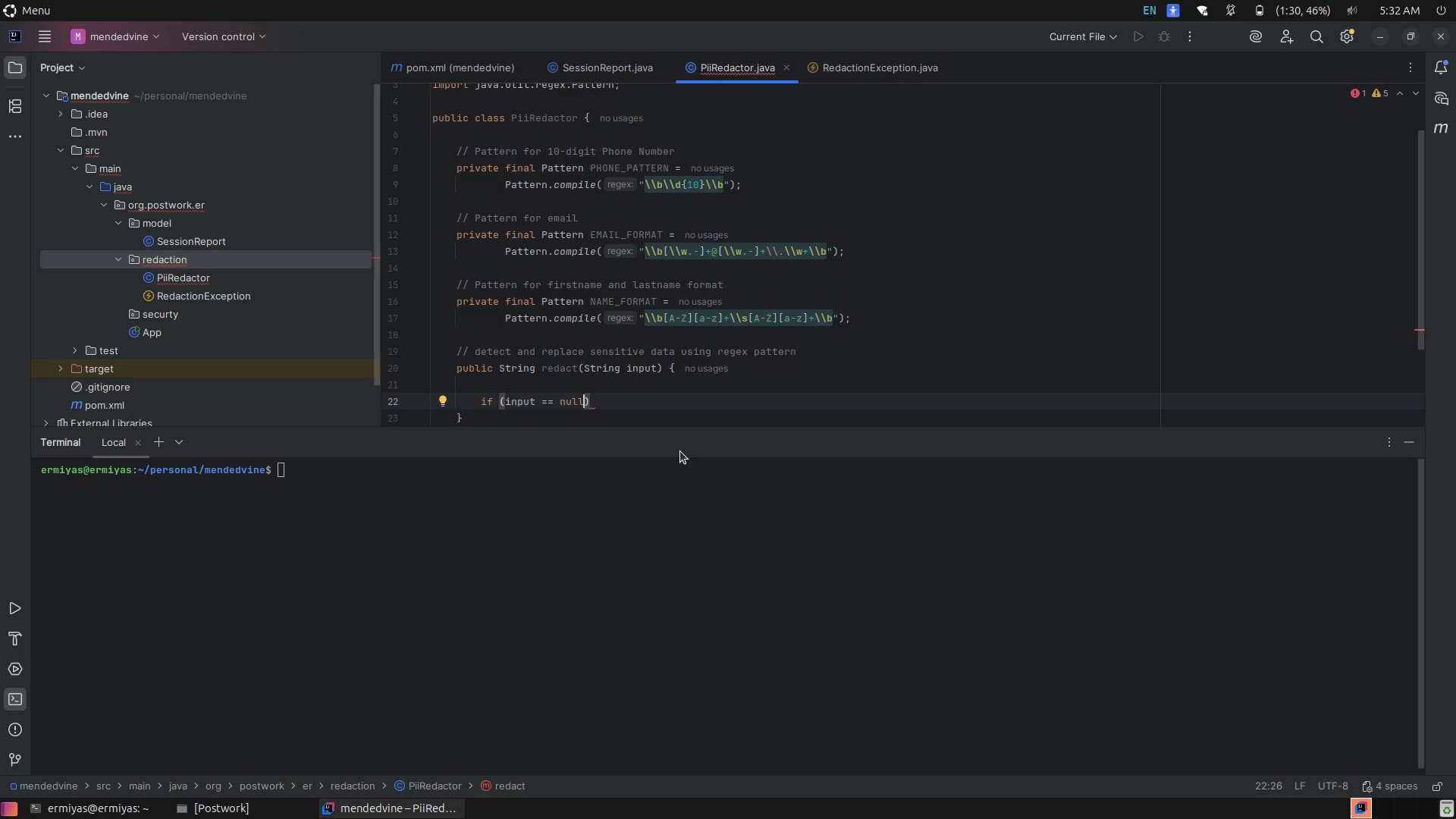 
wait(15.61)
 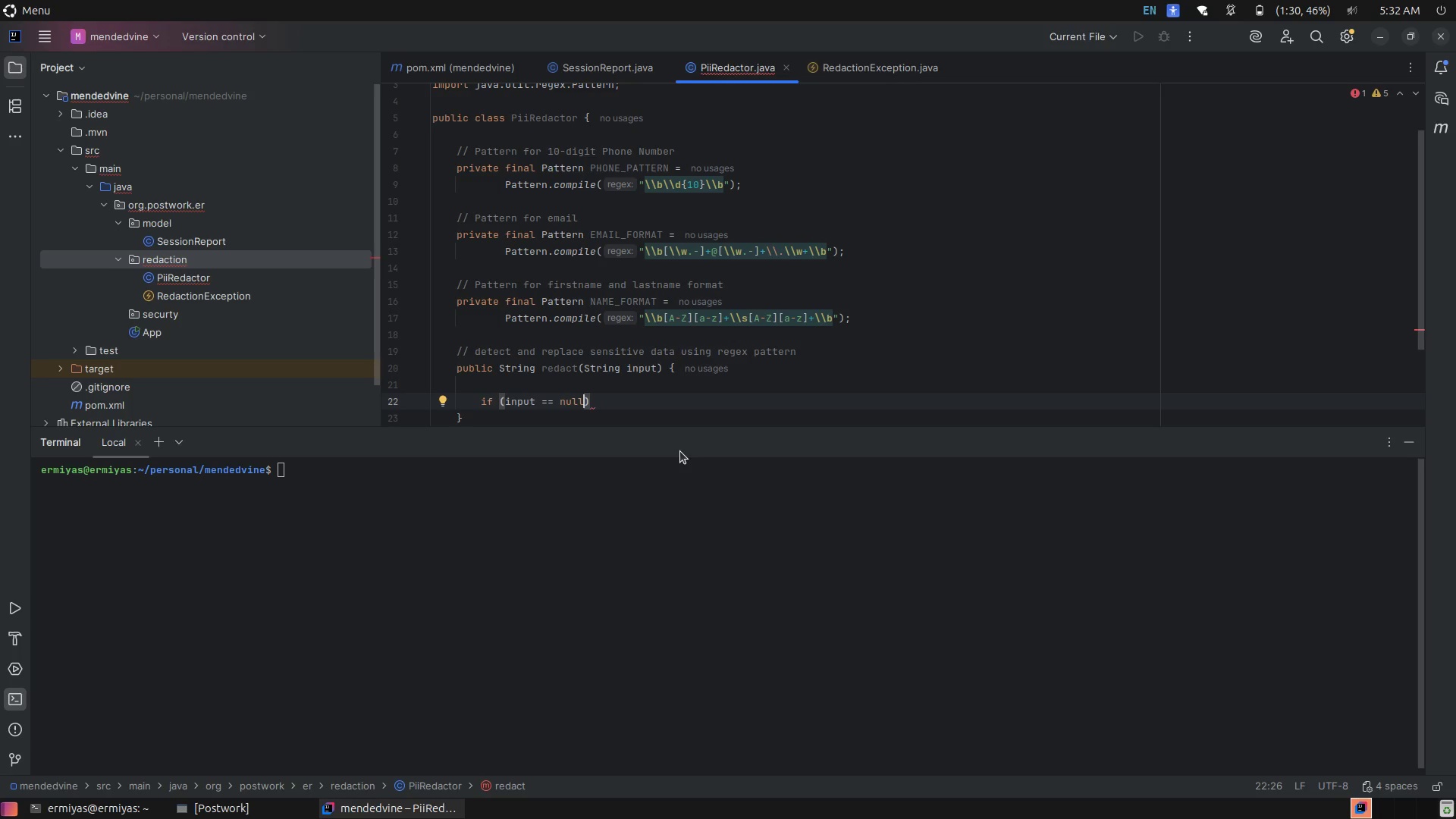 
key(ArrowRight)
 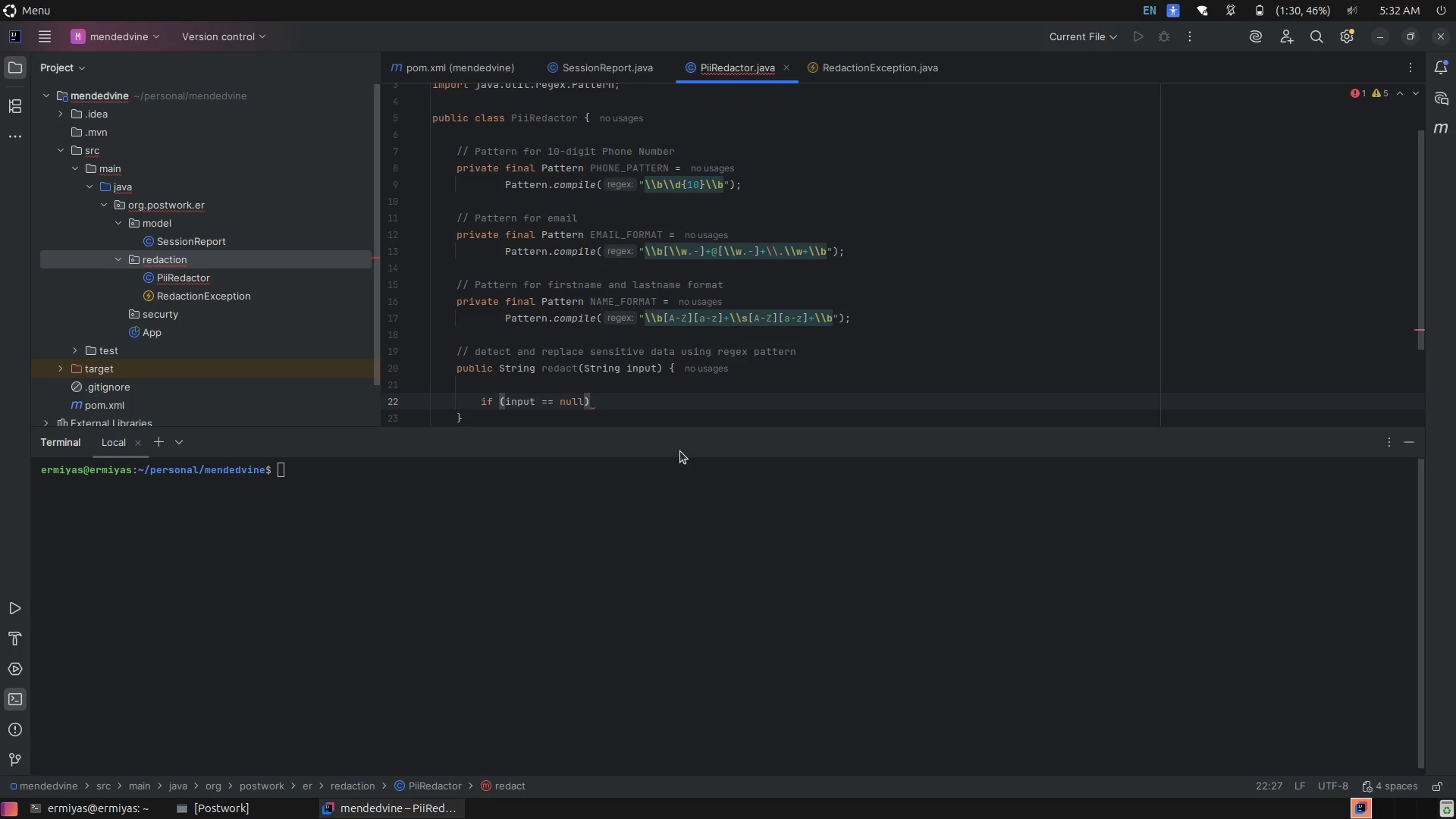 
key(ArrowLeft)
 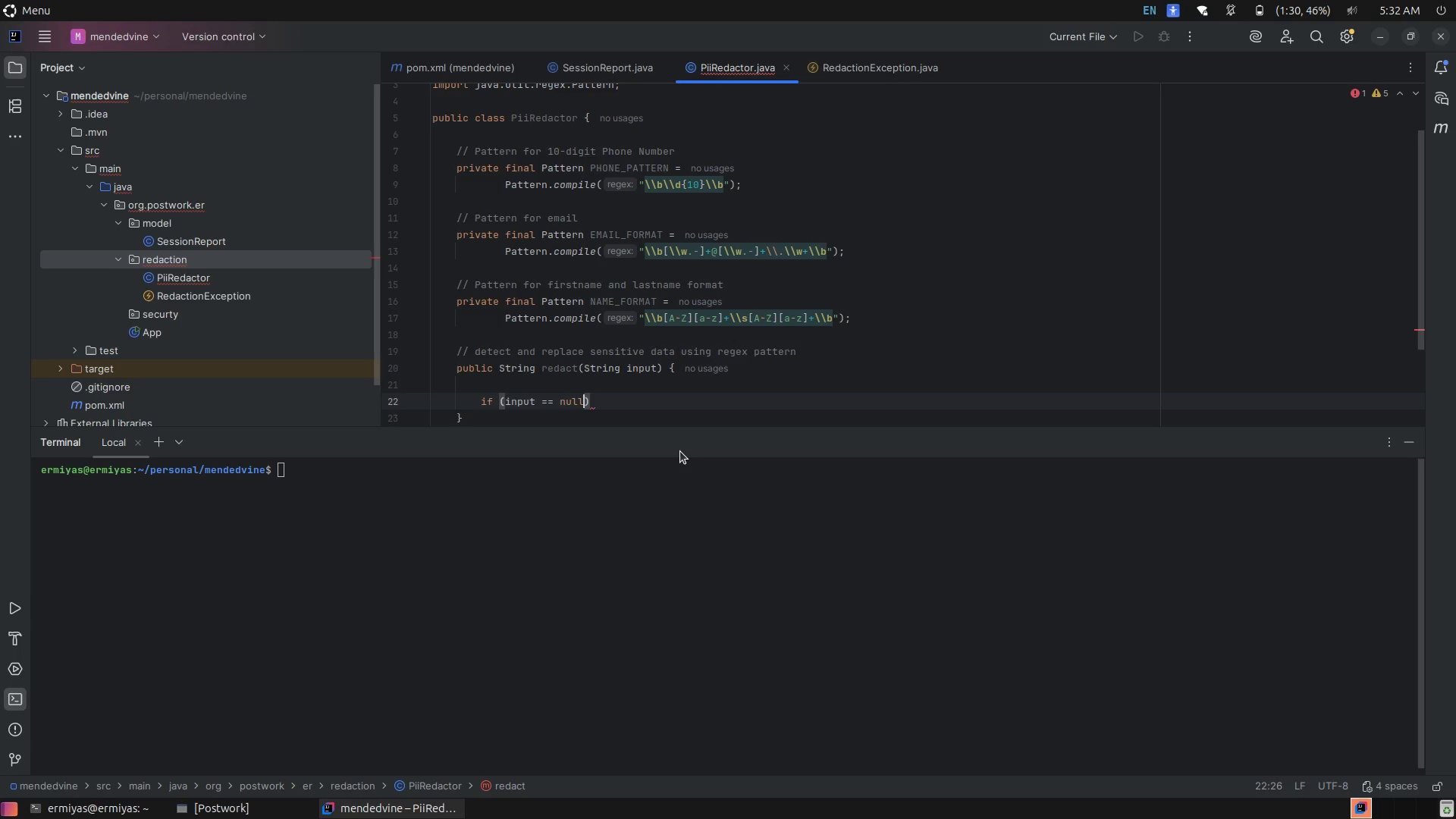 
key(Space)
 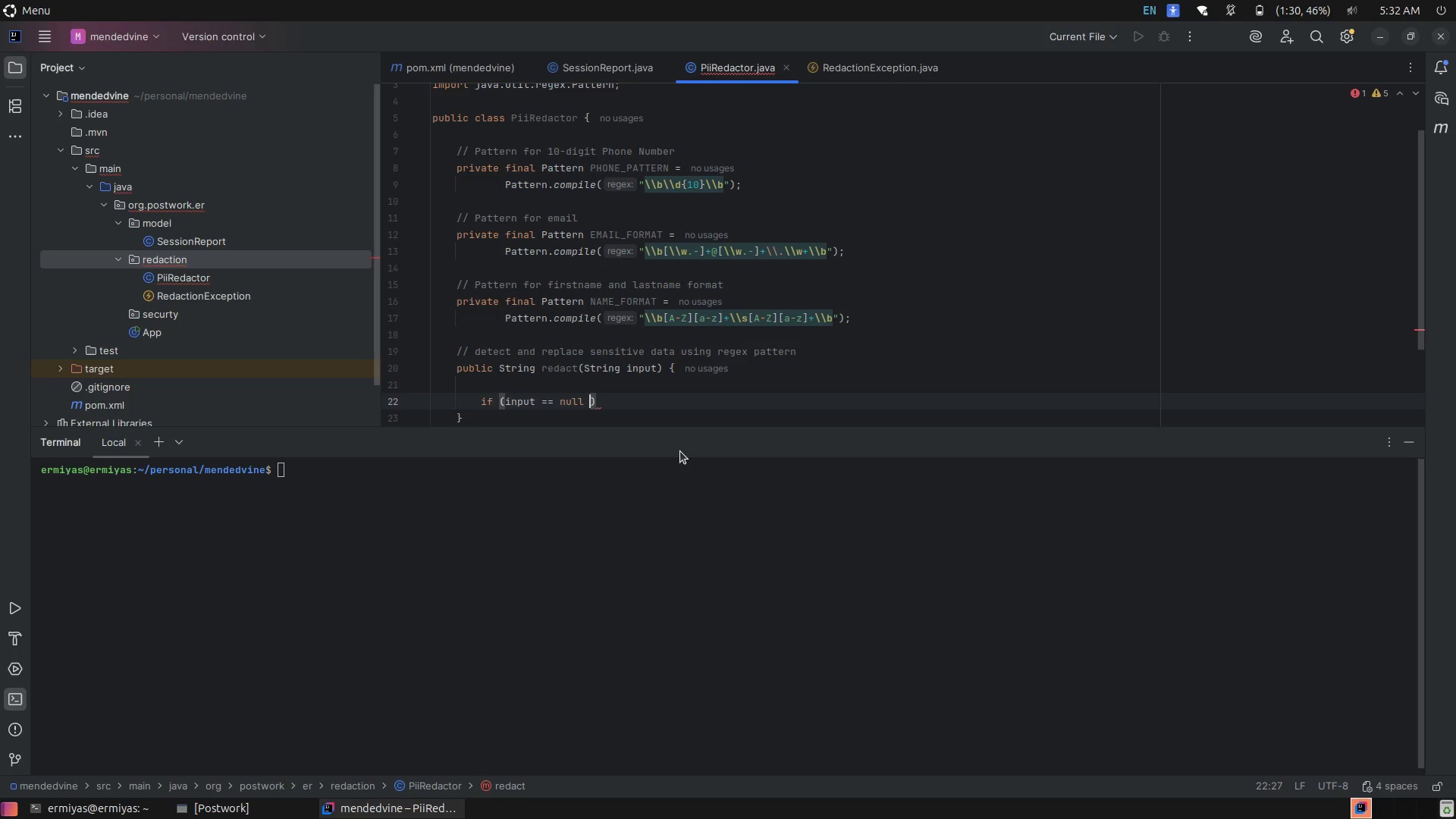 
wait(7.18)
 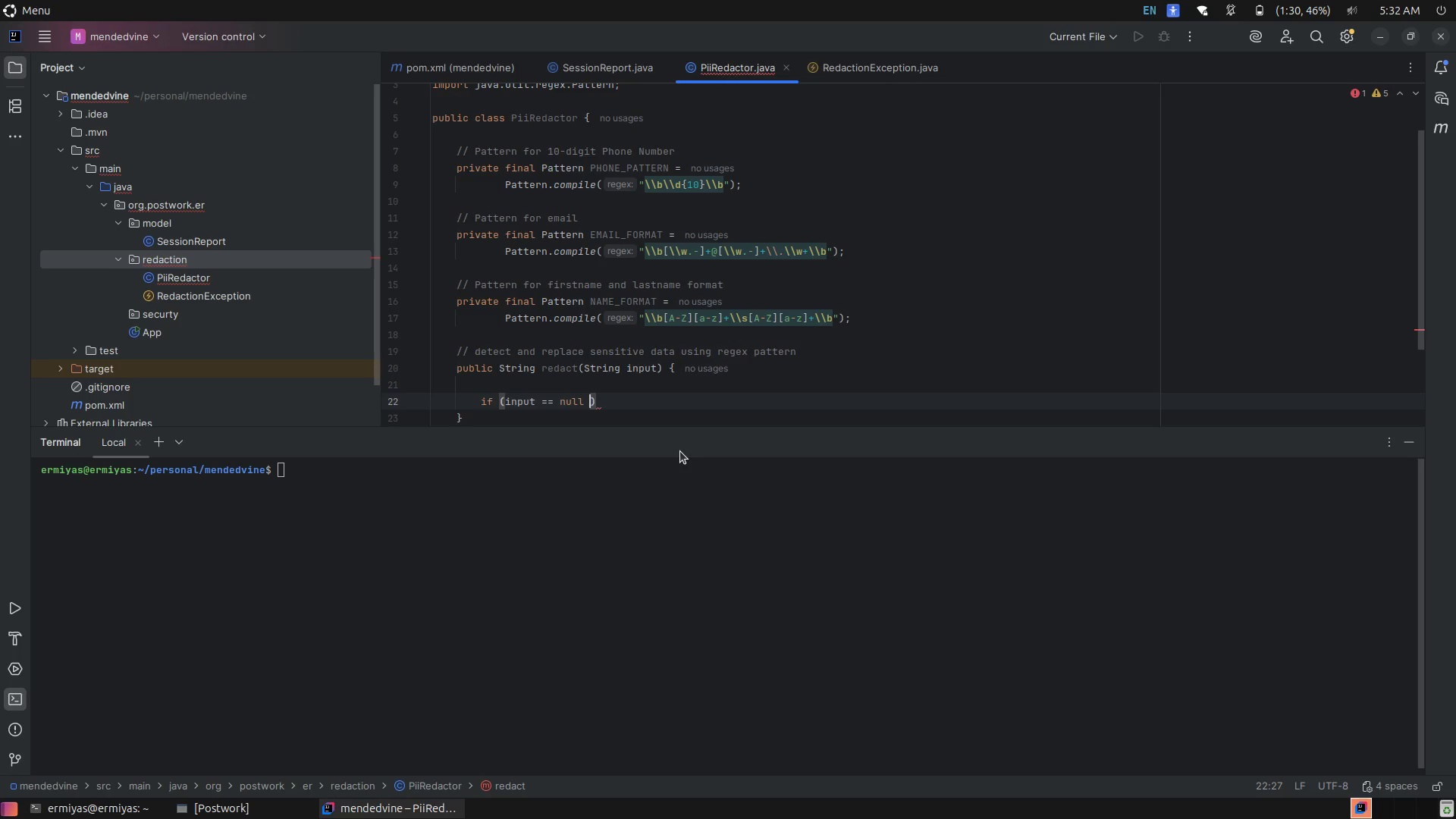 
type(|| in)
key(Tab)
type(.is)
 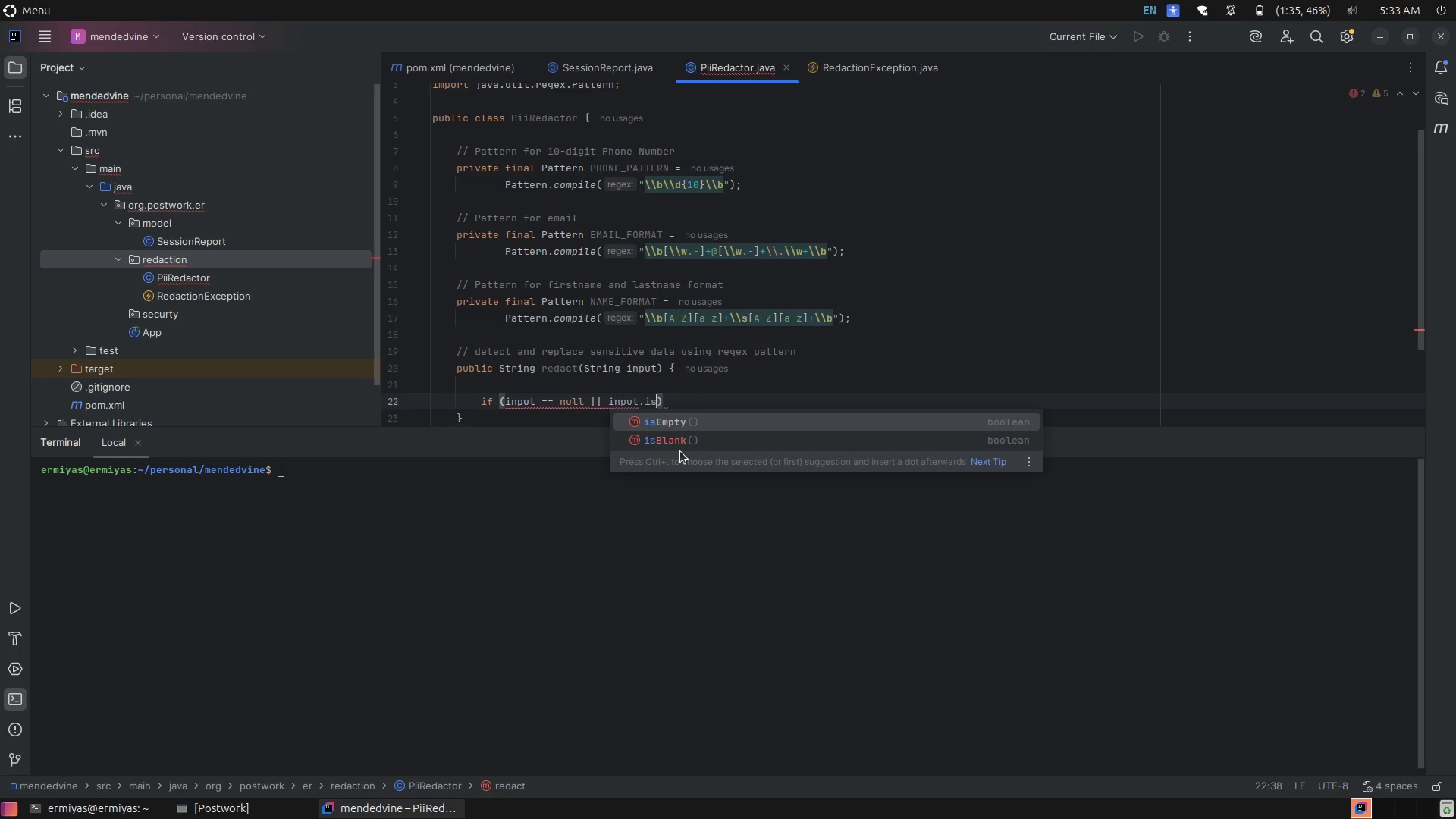 
key(ArrowDown)